 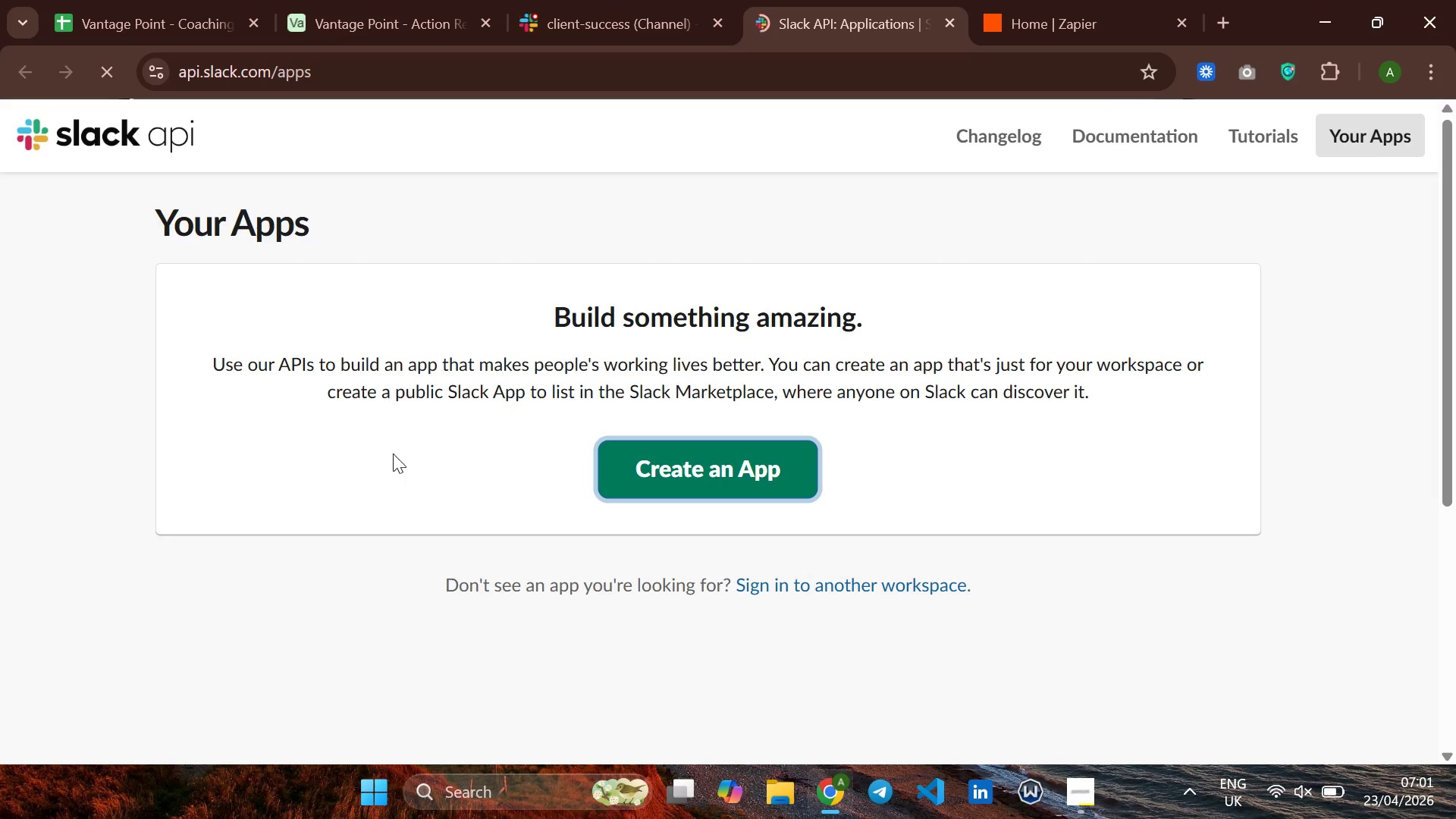 
left_click([740, 467])
 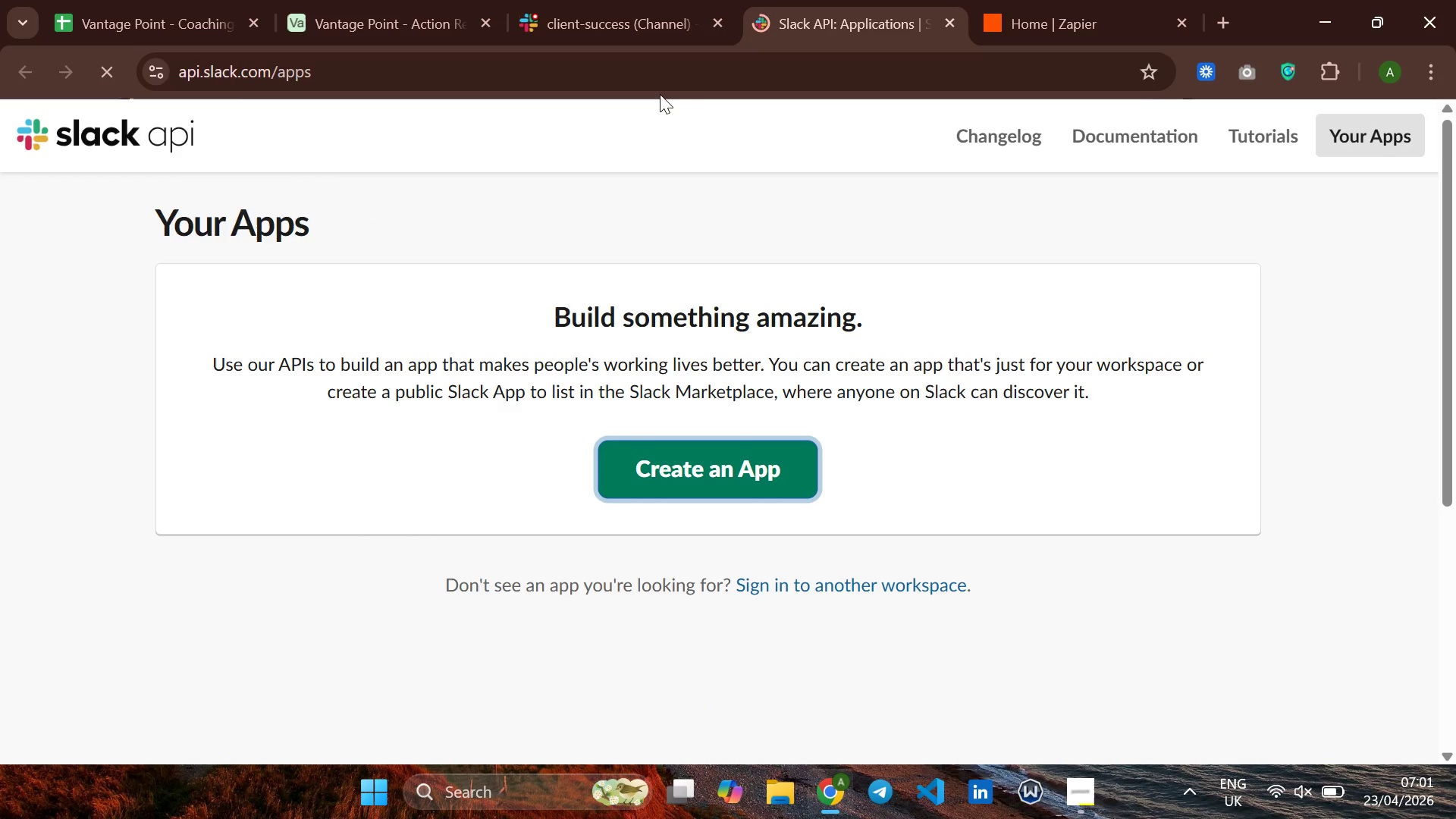 
wait(7.92)
 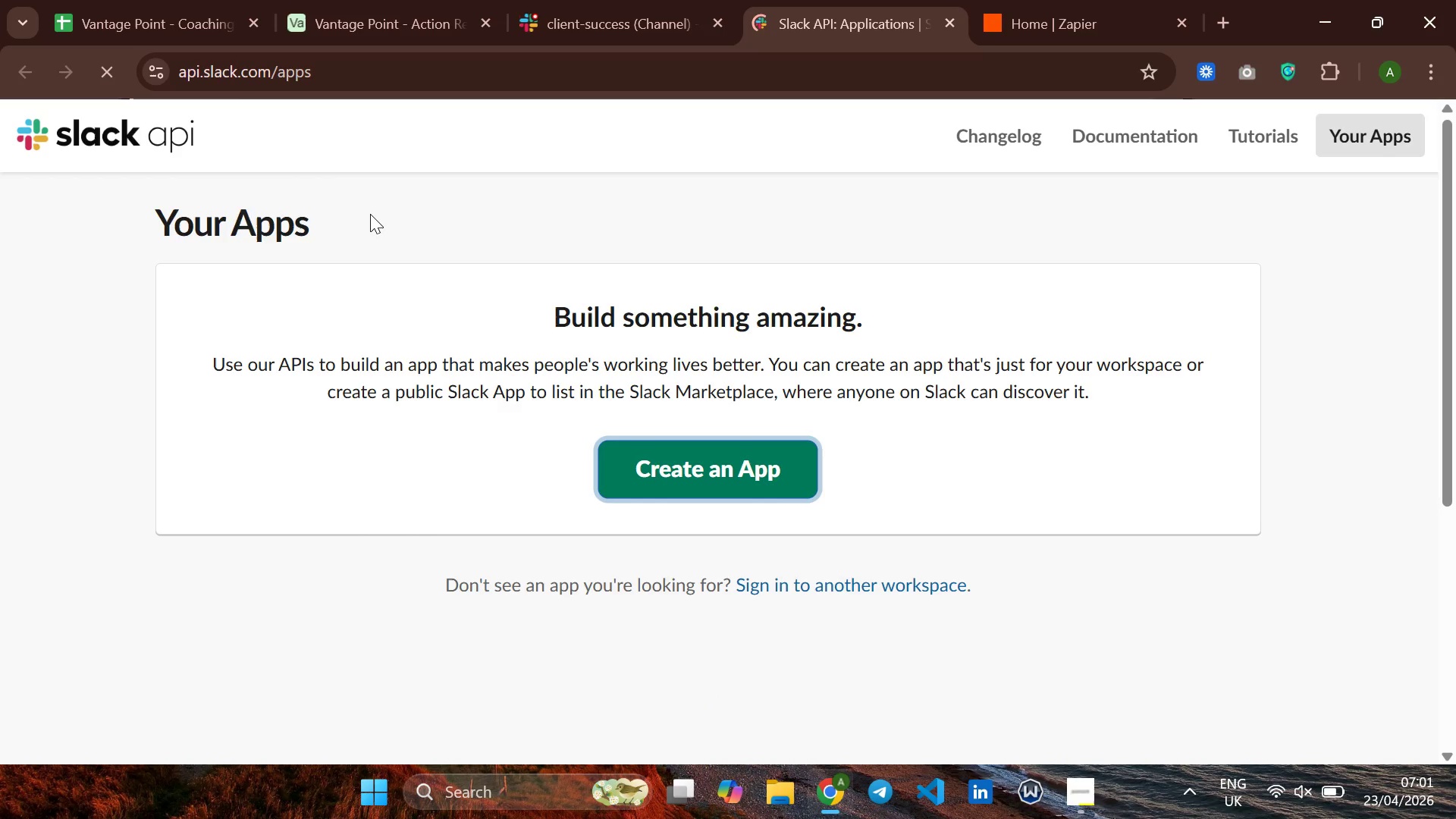 
scroll: coordinate [773, 250], scroll_direction: none, amount: 0.0
 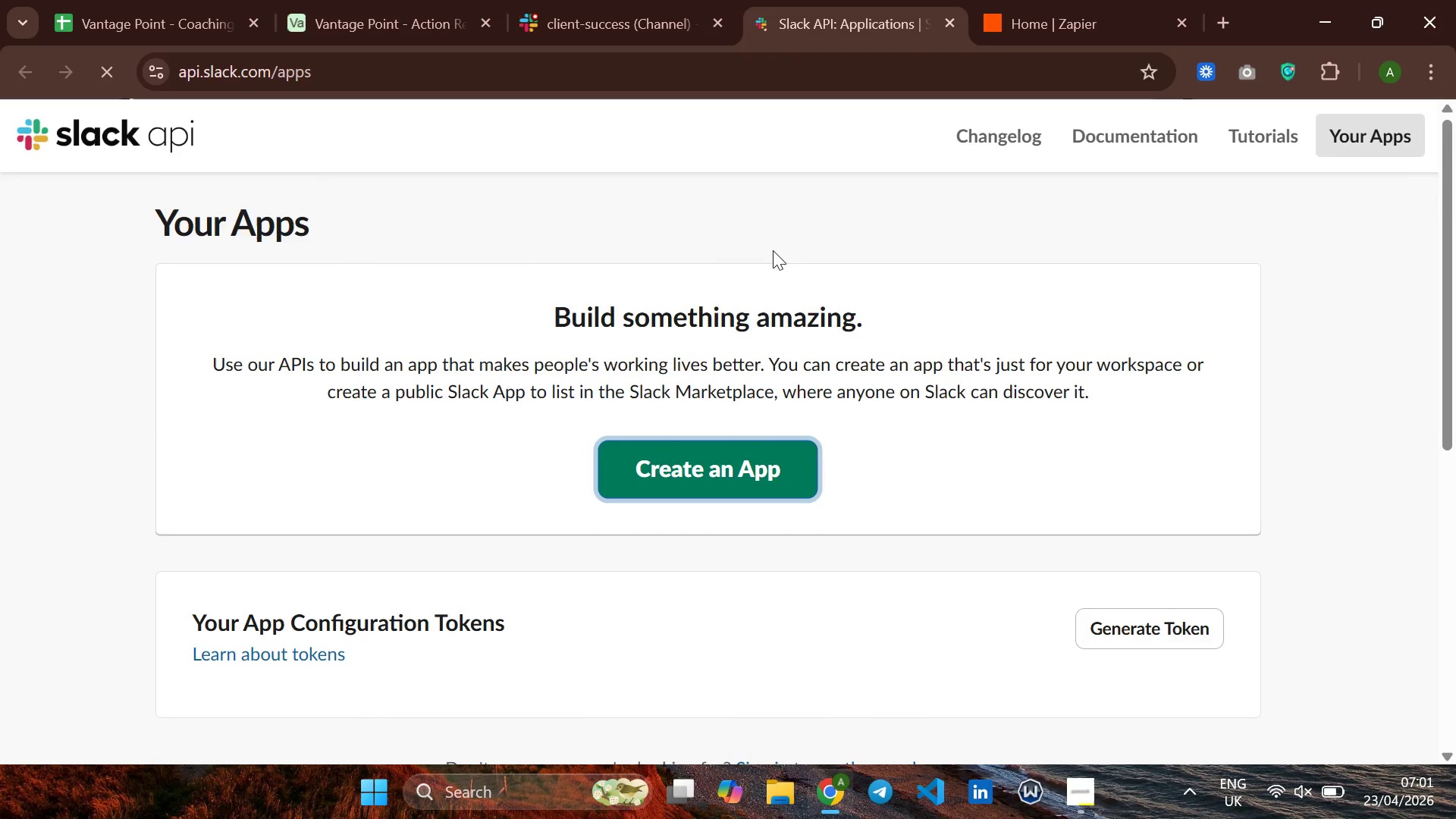 
scroll: coordinate [773, 250], scroll_direction: up, amount: 6.0
 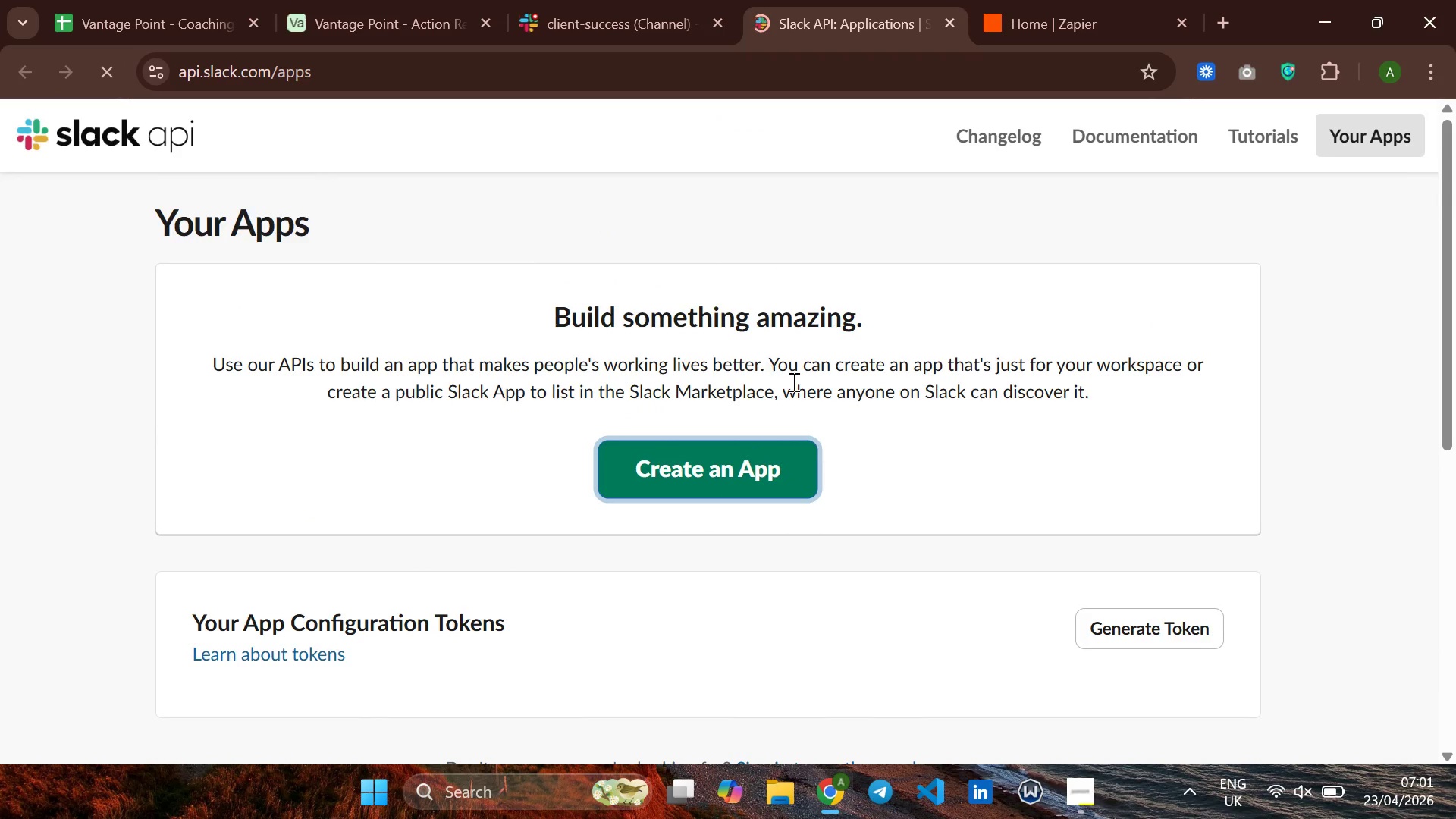 
key(Control+R)
 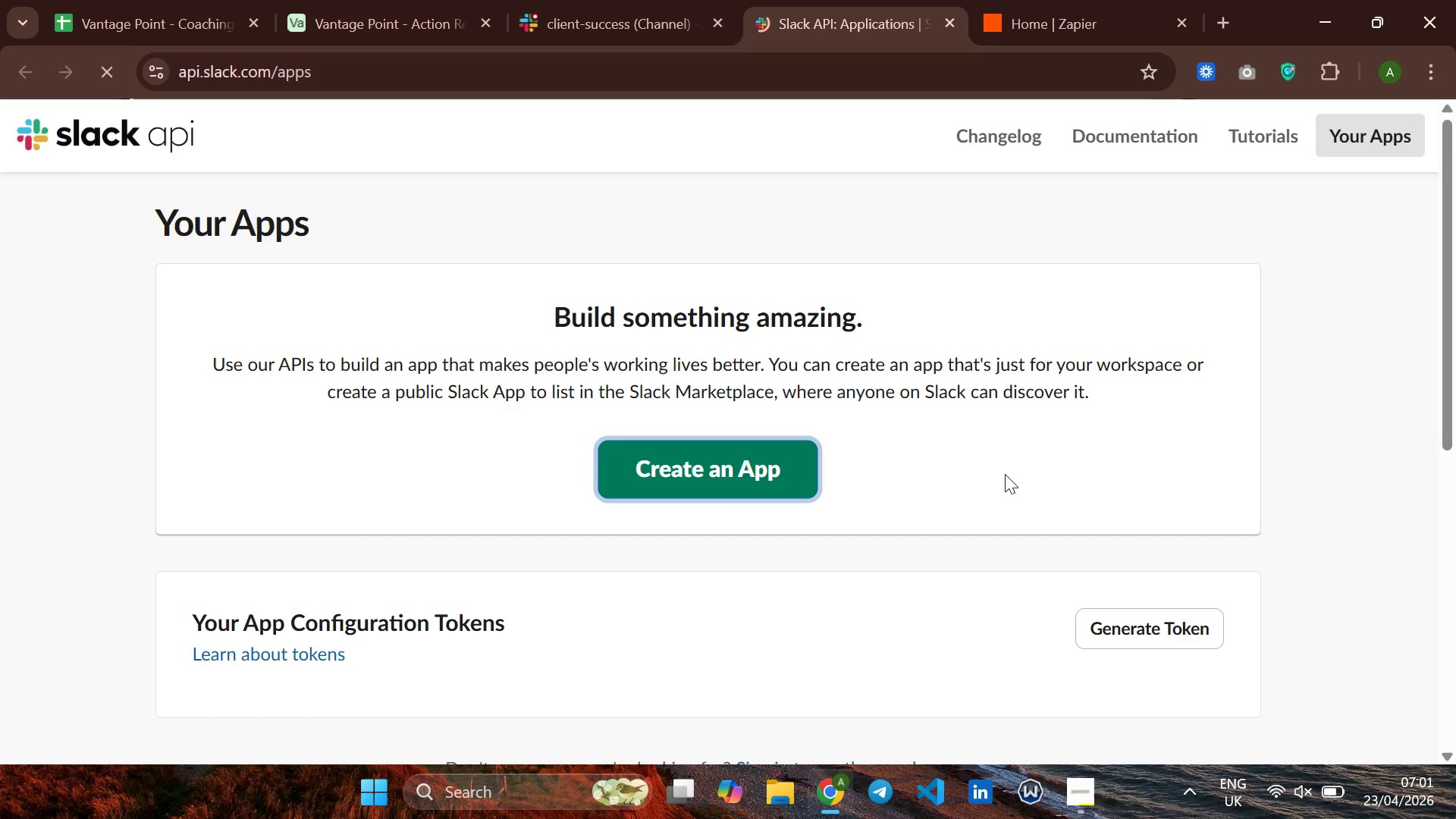 
wait(18.55)
 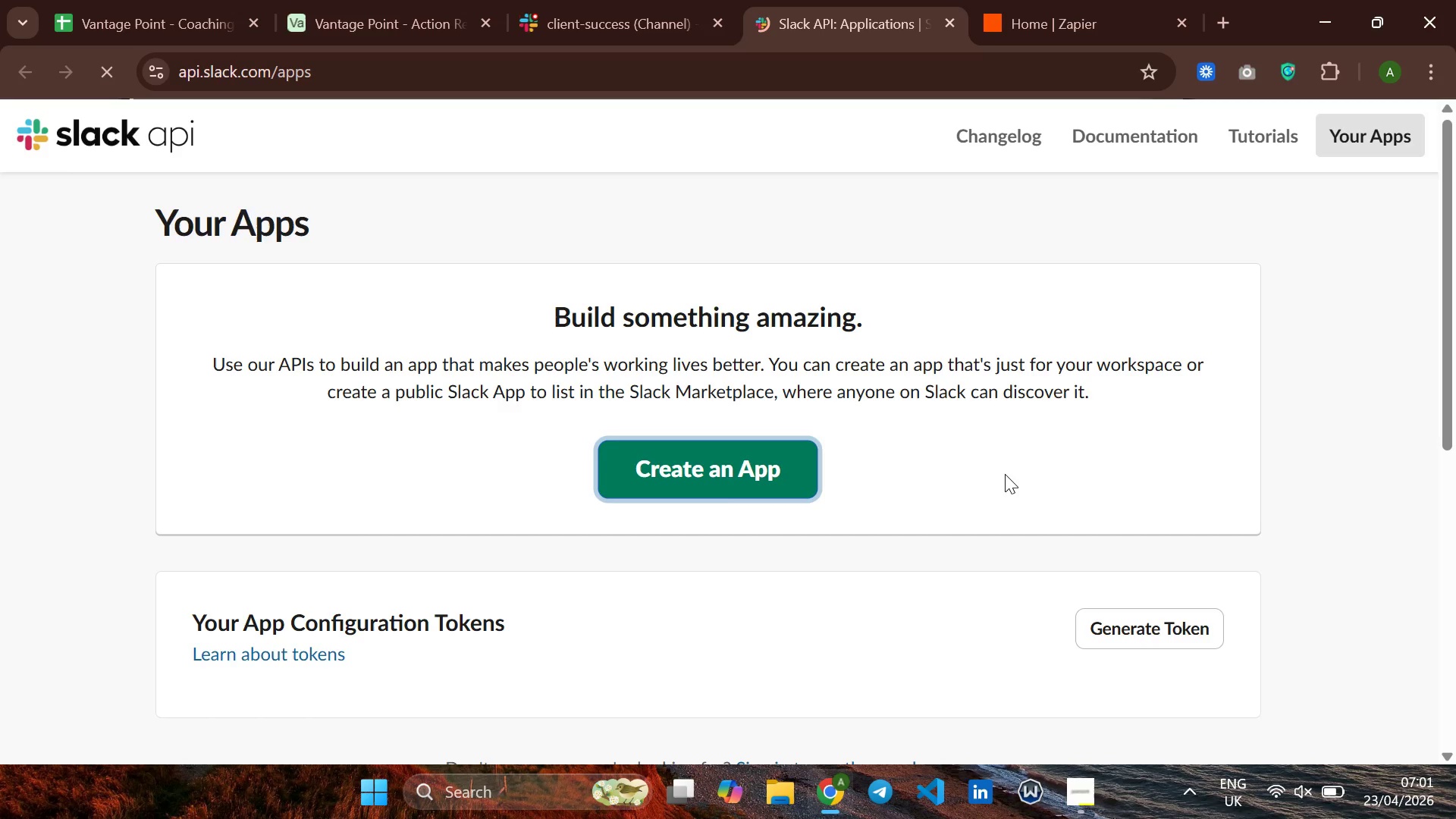 
left_click([736, 426])
 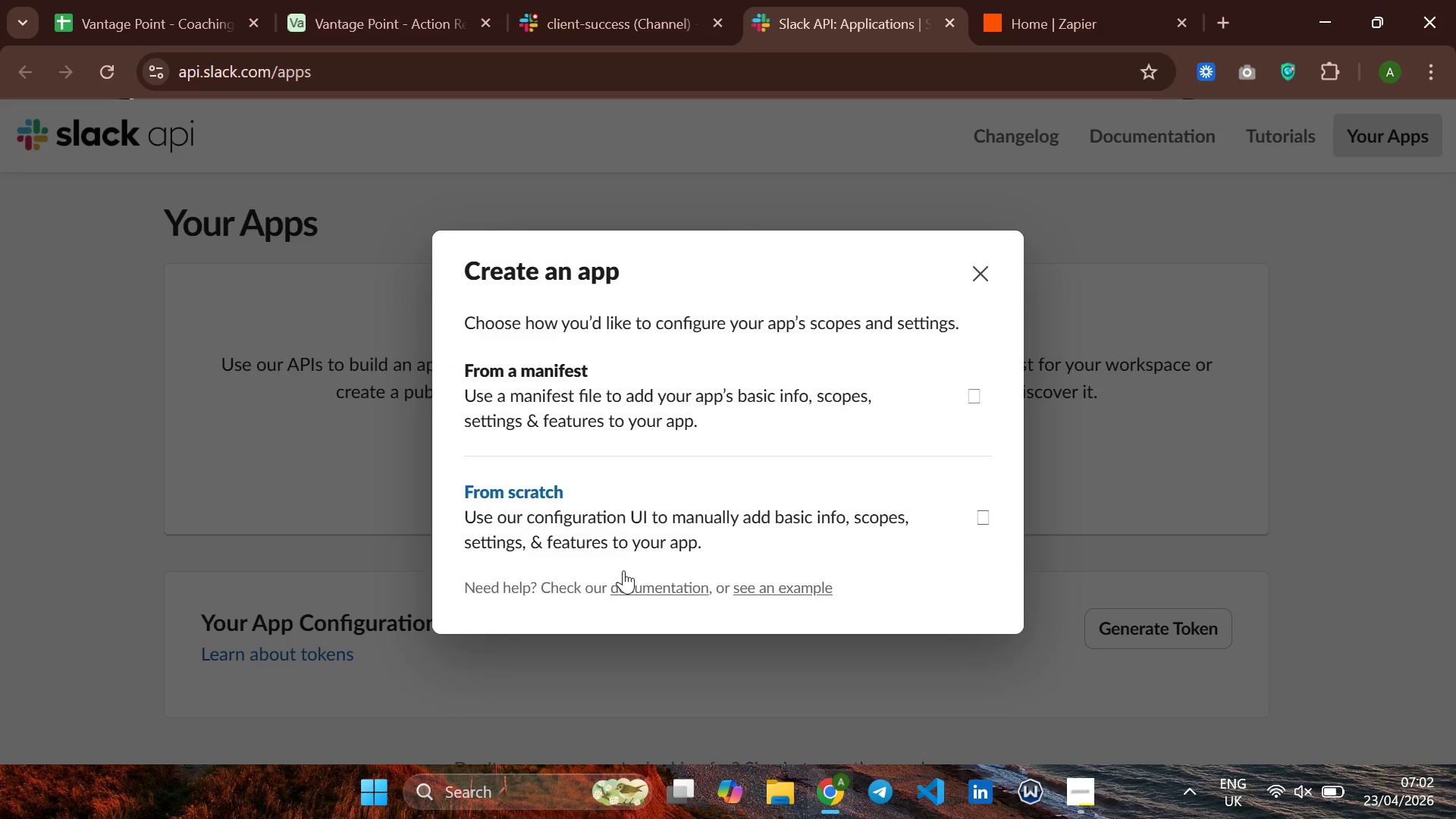 
left_click([637, 504])
 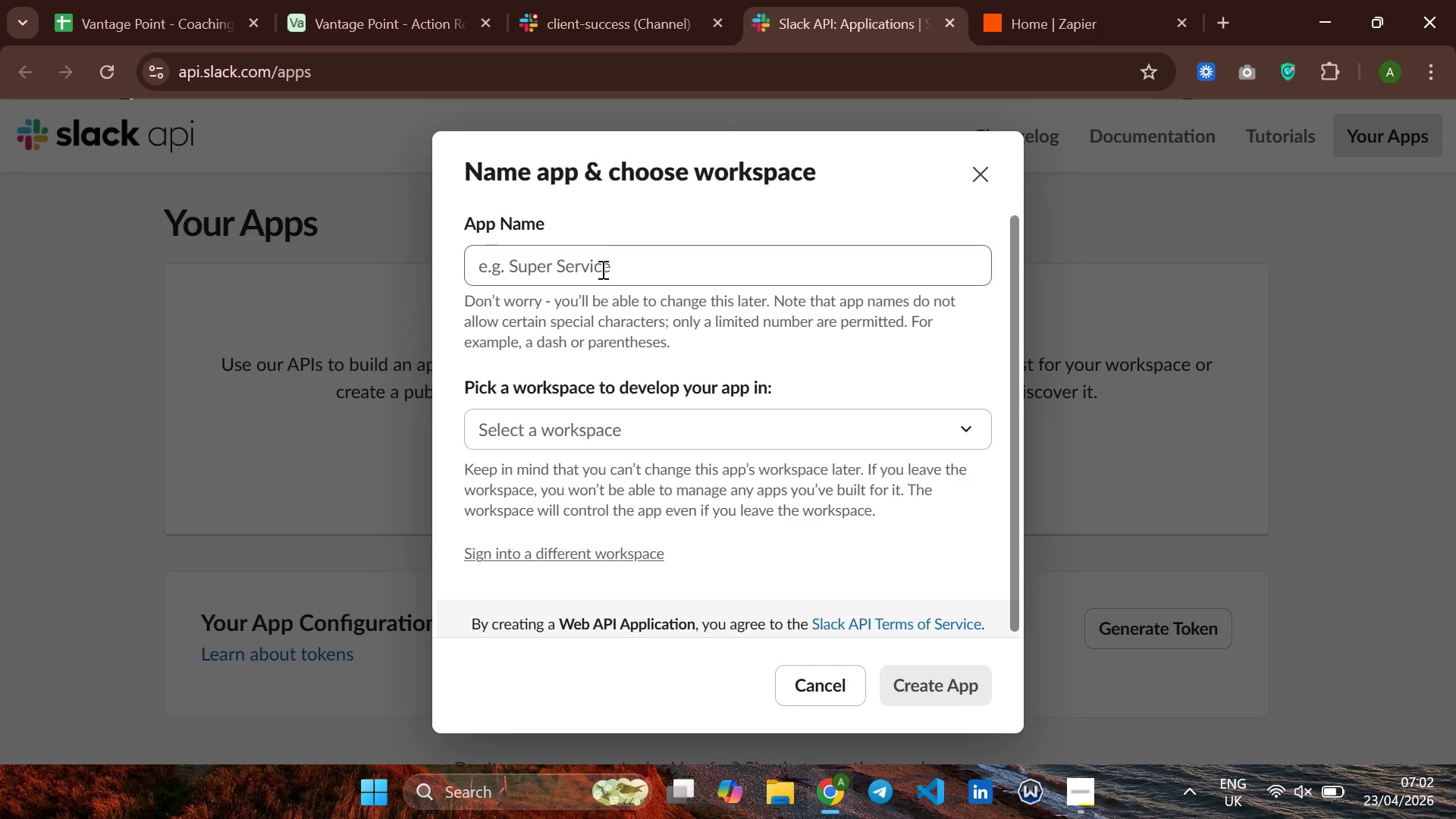 
left_click([602, 258])
 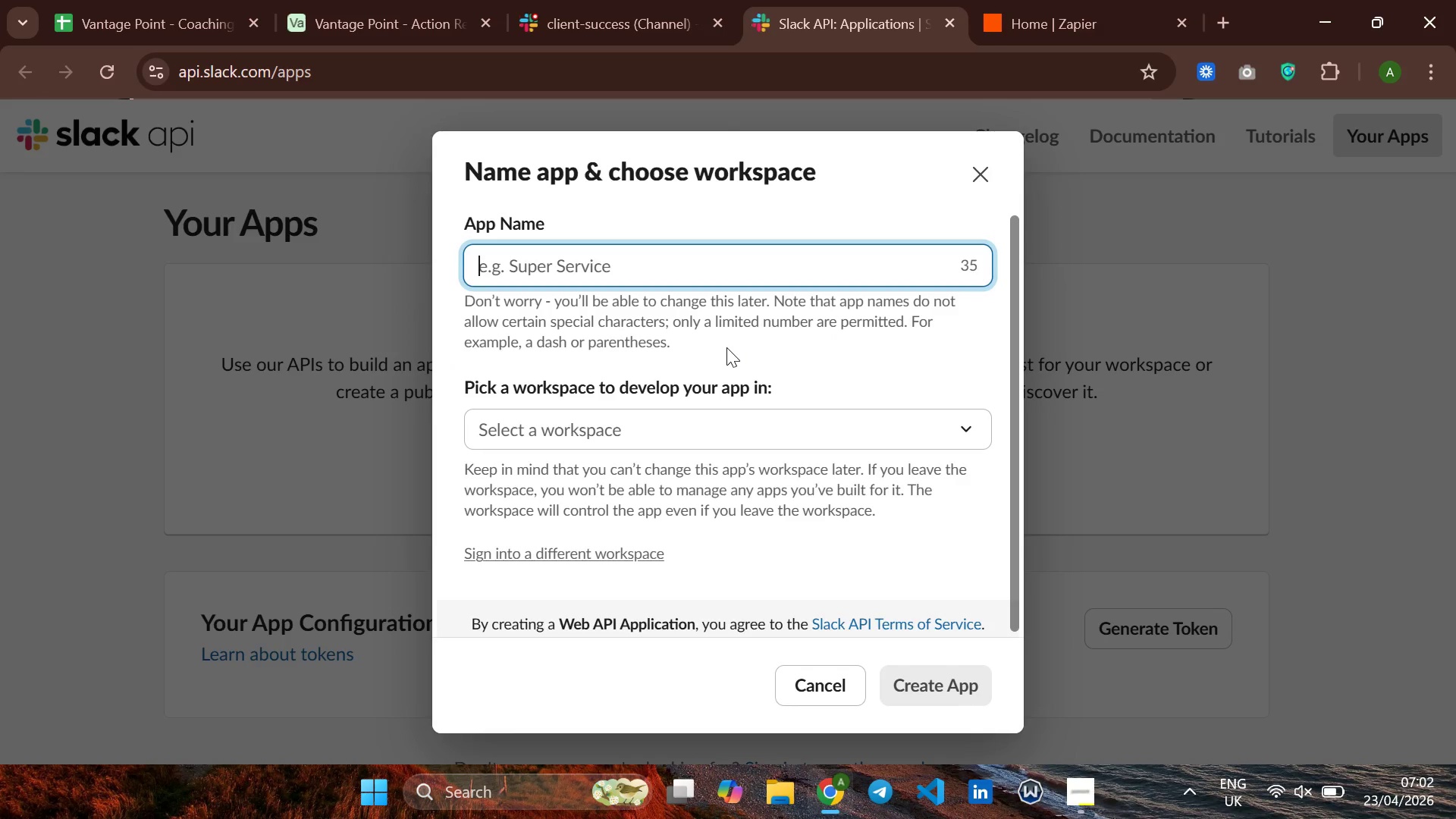 
type(Vnatag)
key(Backspace)
key(Backspace)
key(Backspace)
key(Backspace)
key(Backspace)
type(antage )
 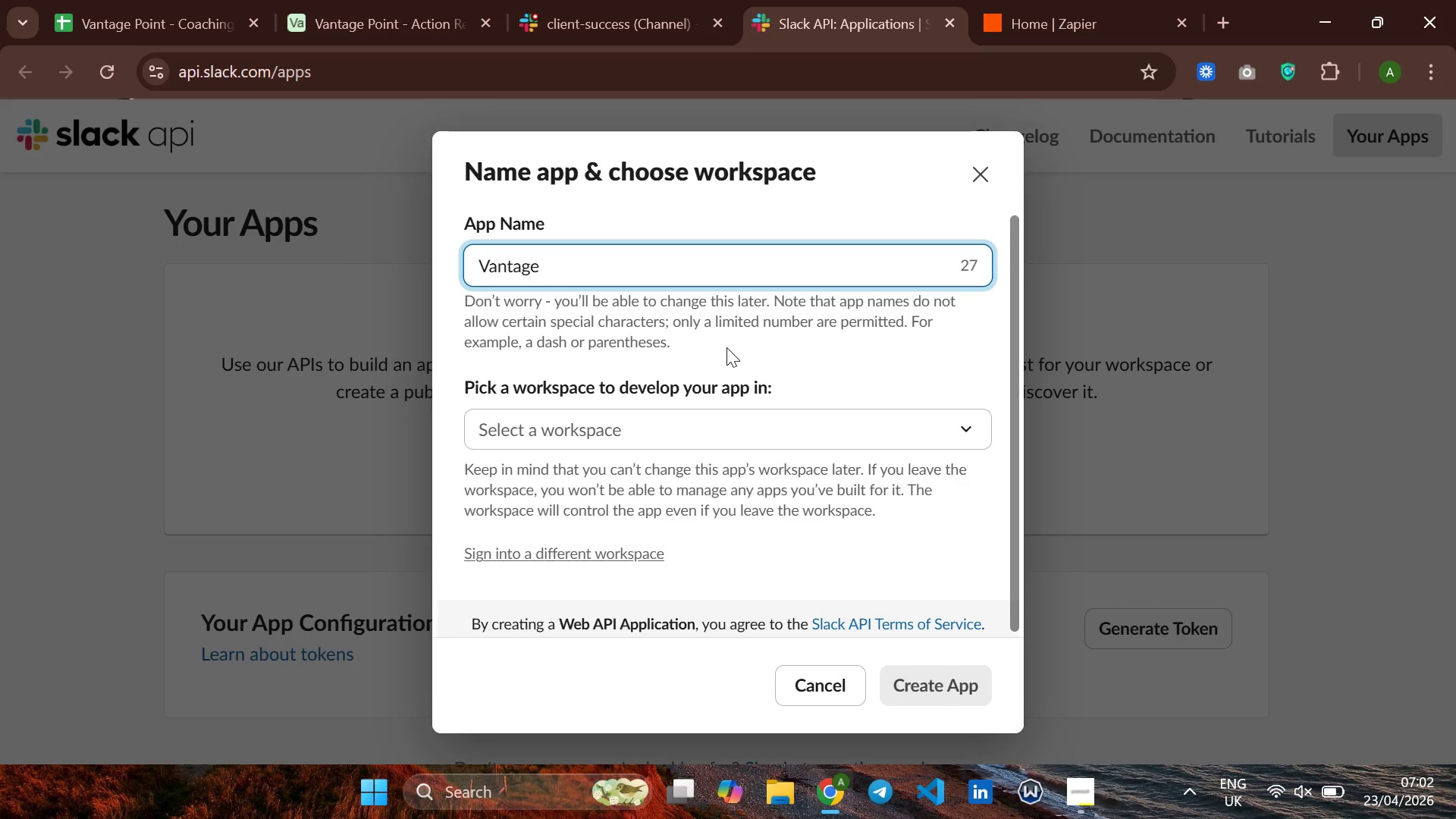 
type(p)
key(Backspace)
type(Point Zapier Bot)
 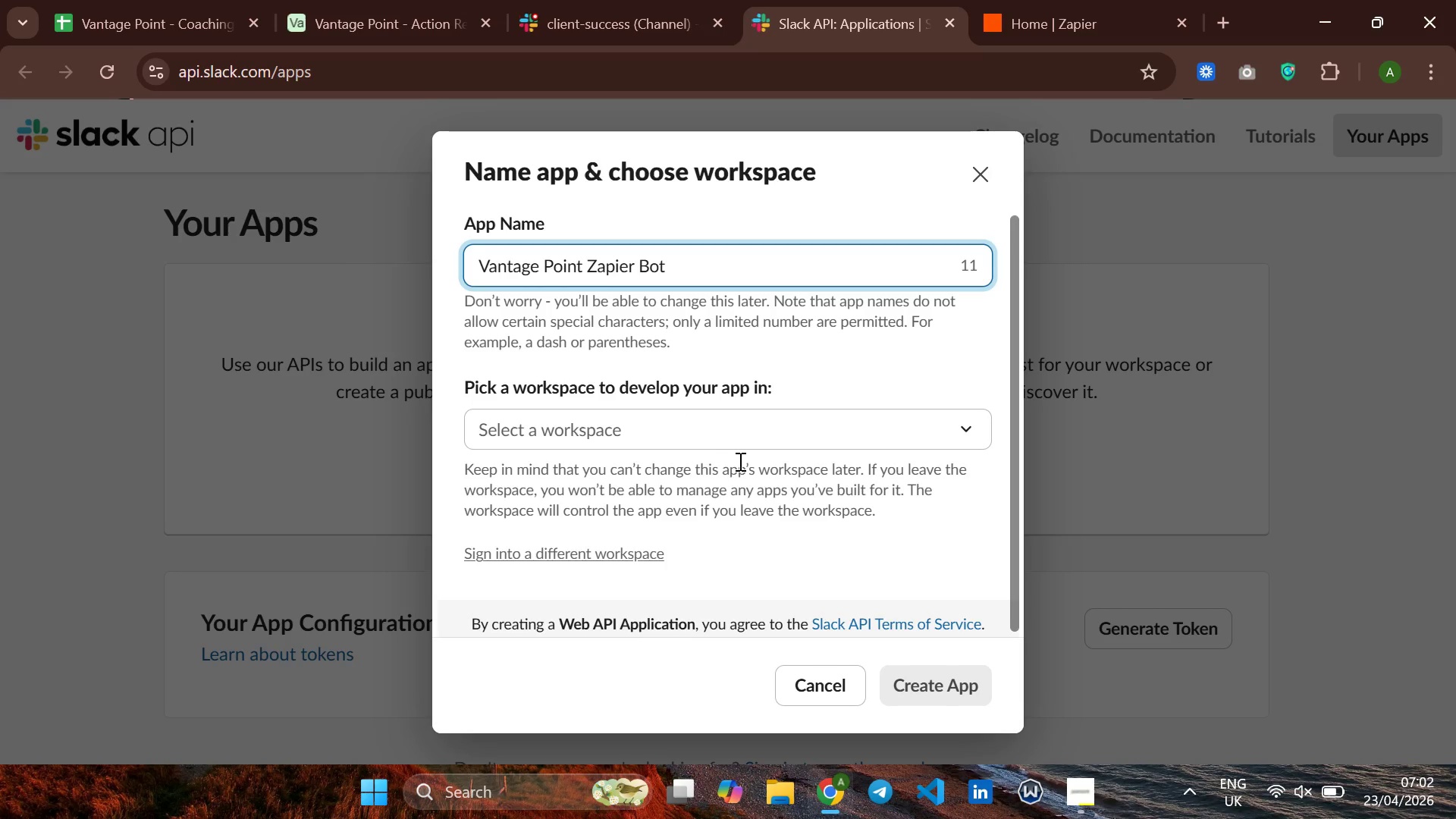 
left_click([739, 435])
 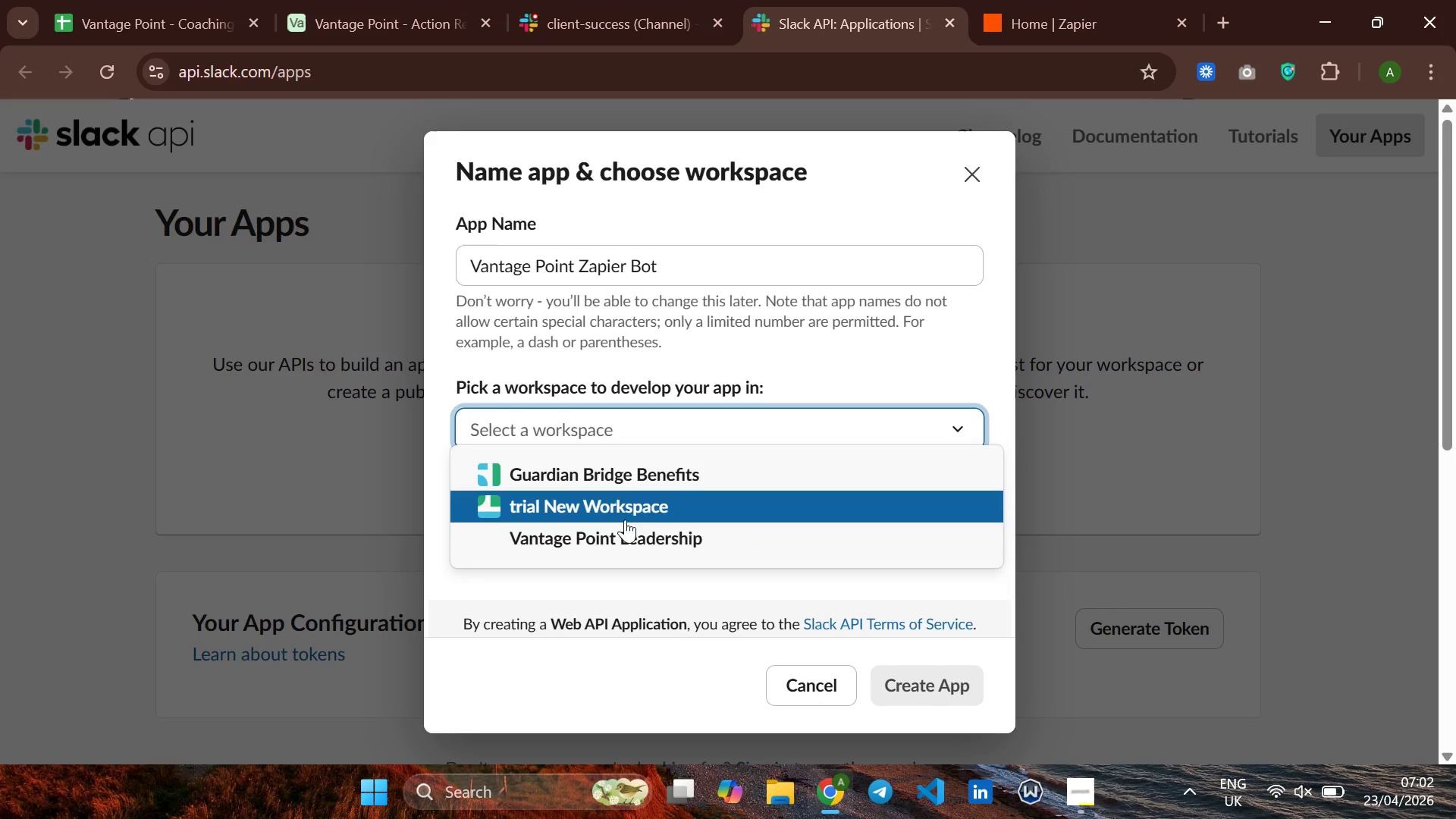 
left_click([625, 532])
 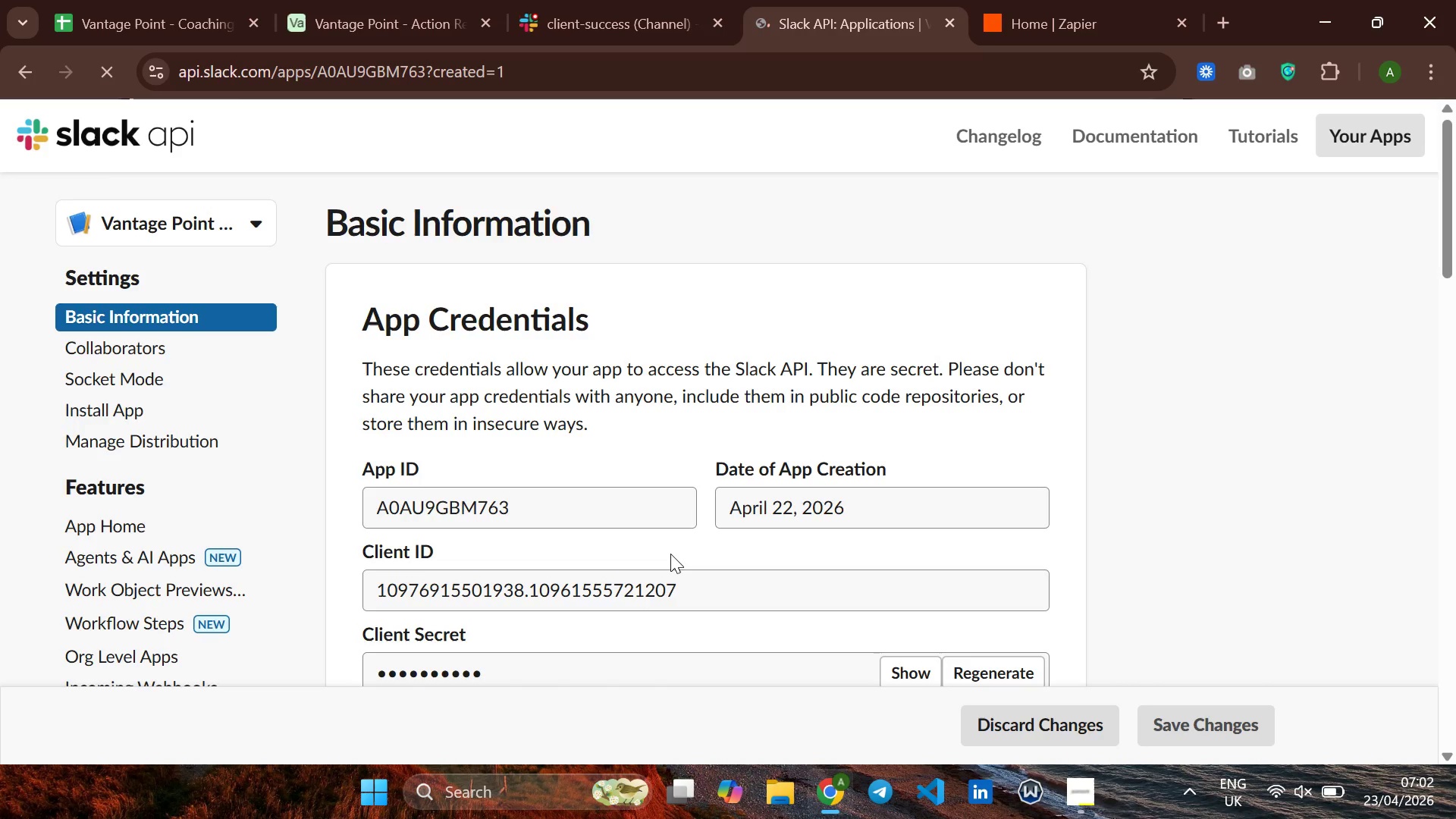 
wait(23.27)
 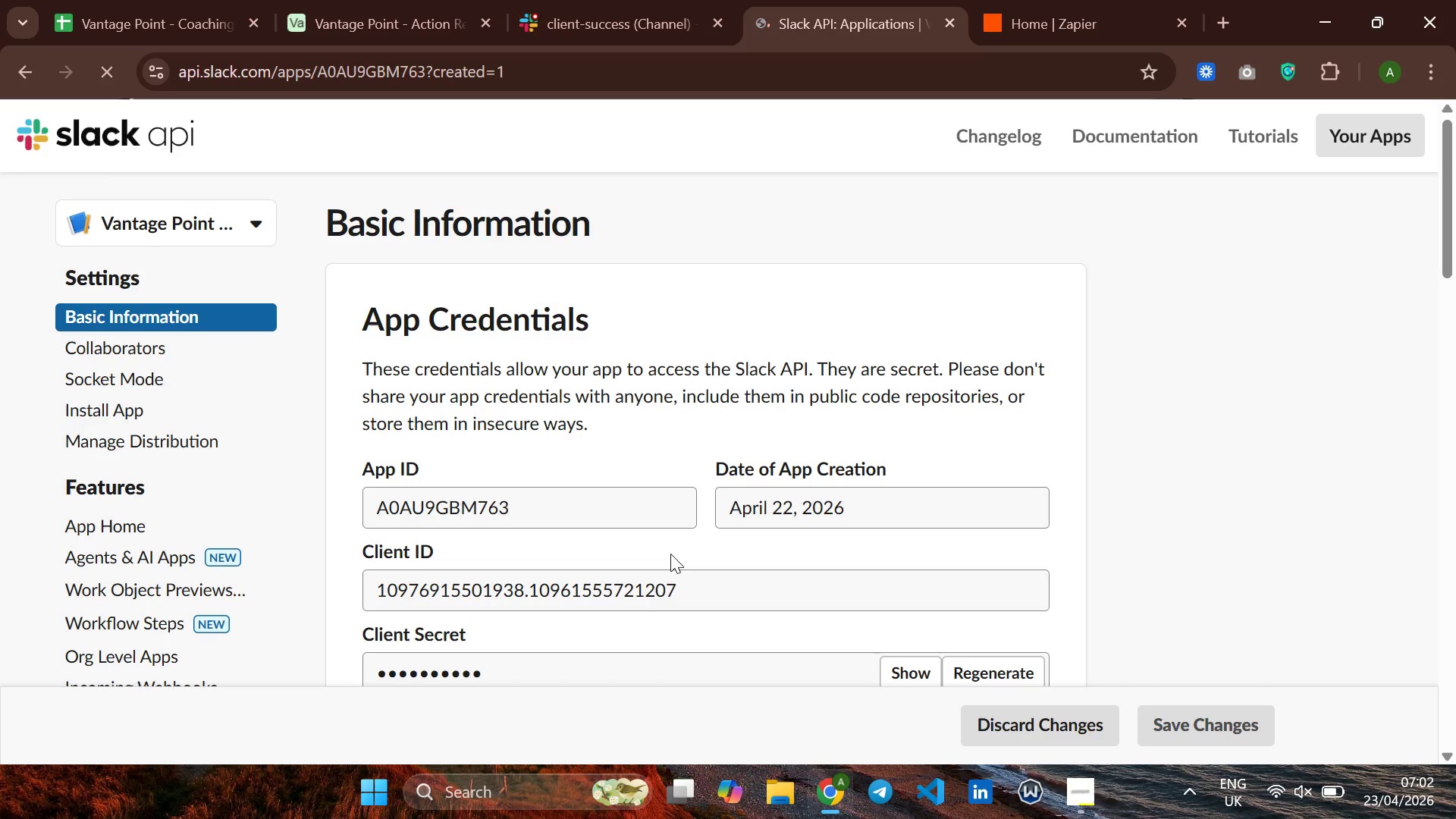 
scroll: coordinate [639, 531], scroll_direction: down, amount: 1.0
 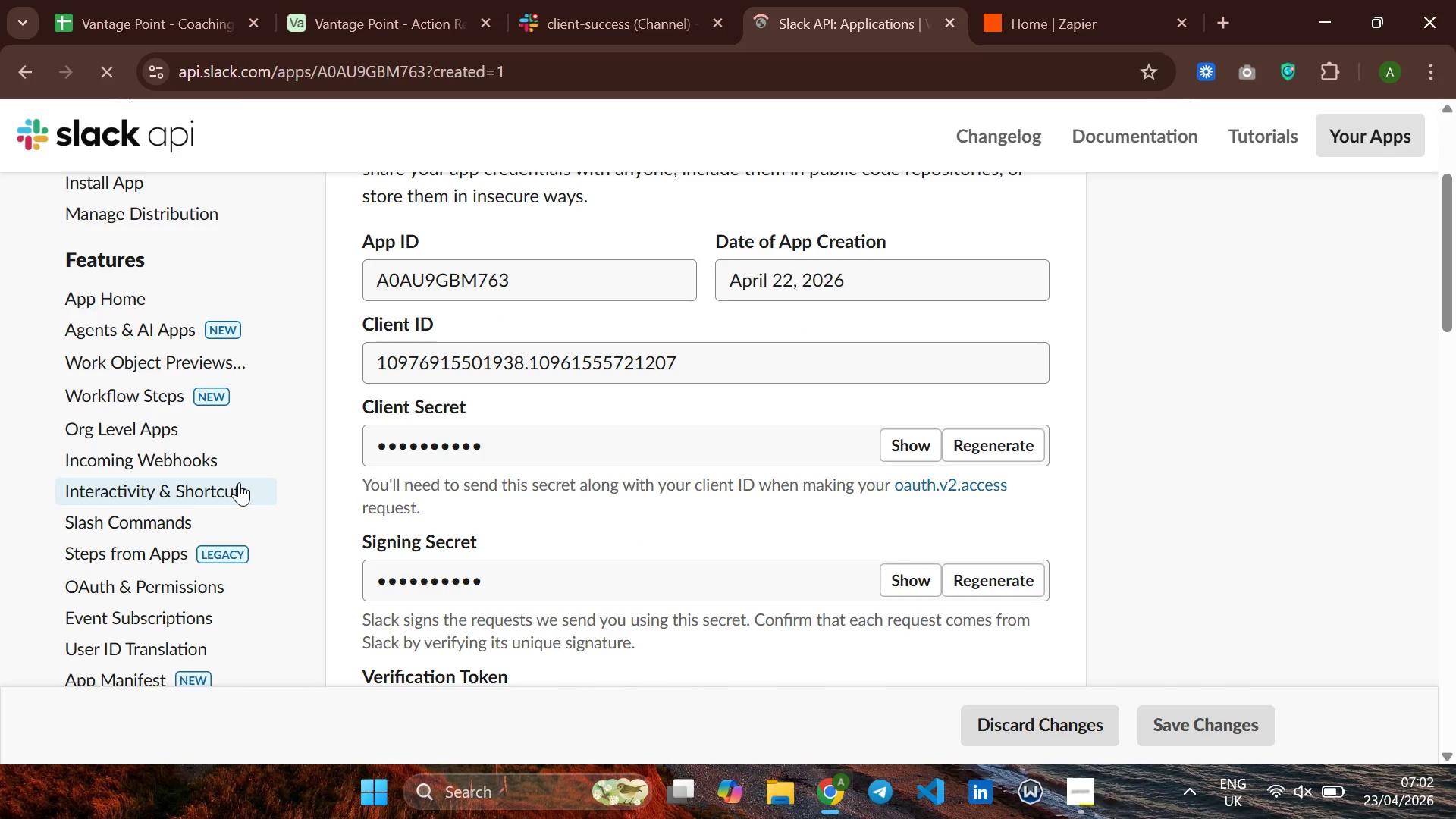 
scroll: coordinate [235, 480], scroll_direction: up, amount: 3.0
 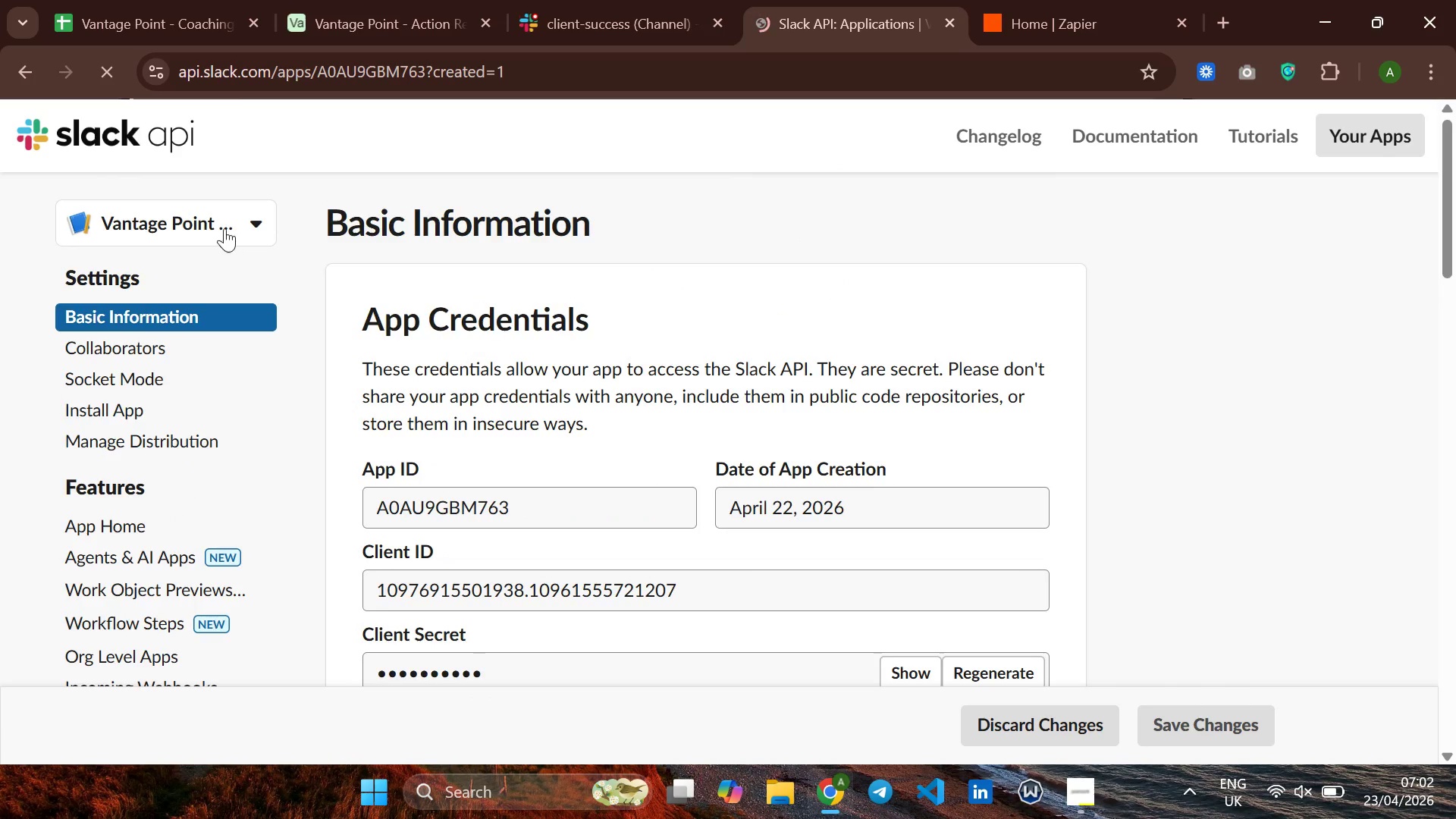 
left_click([224, 228])
 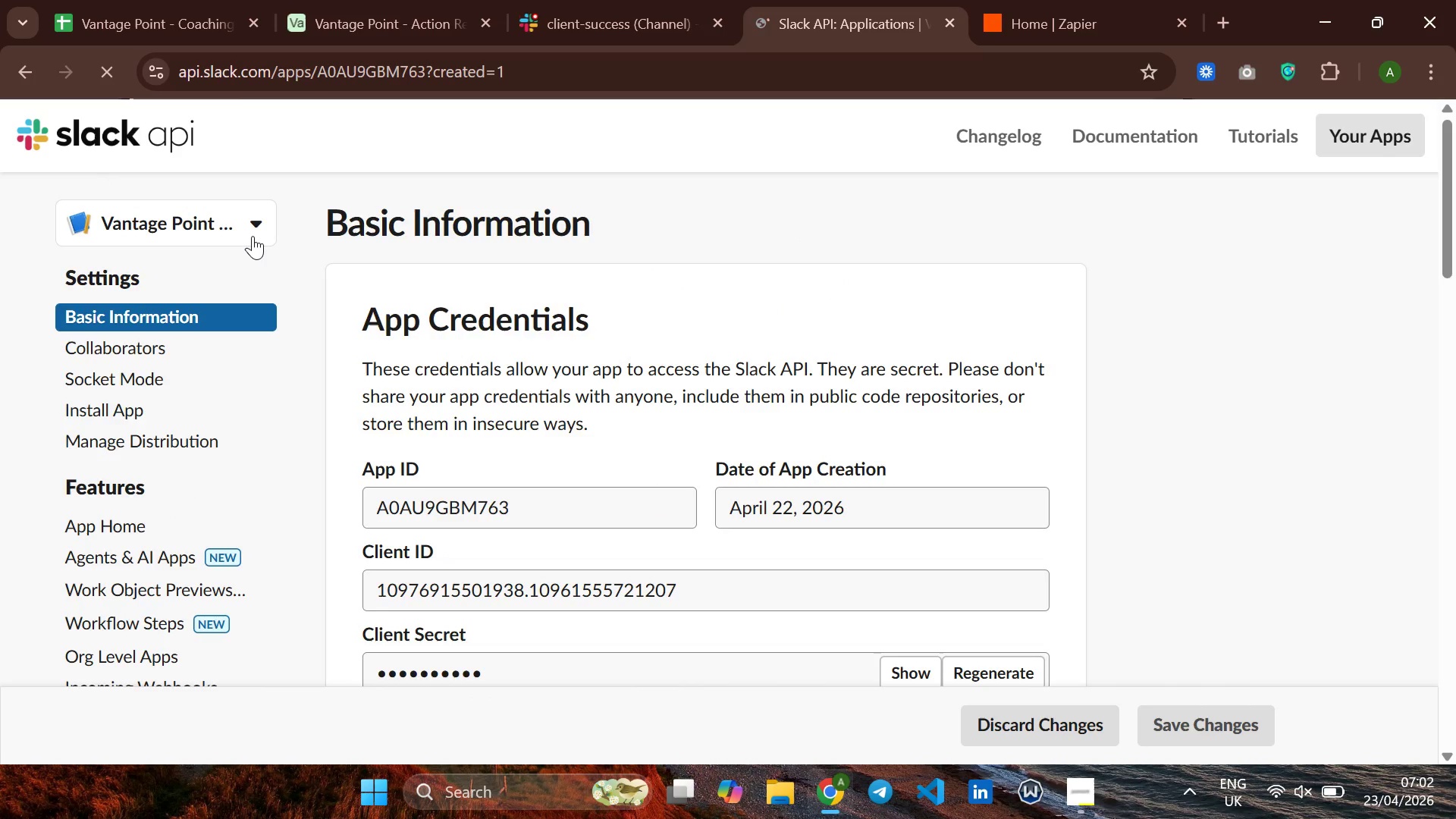 
left_click([253, 226])
 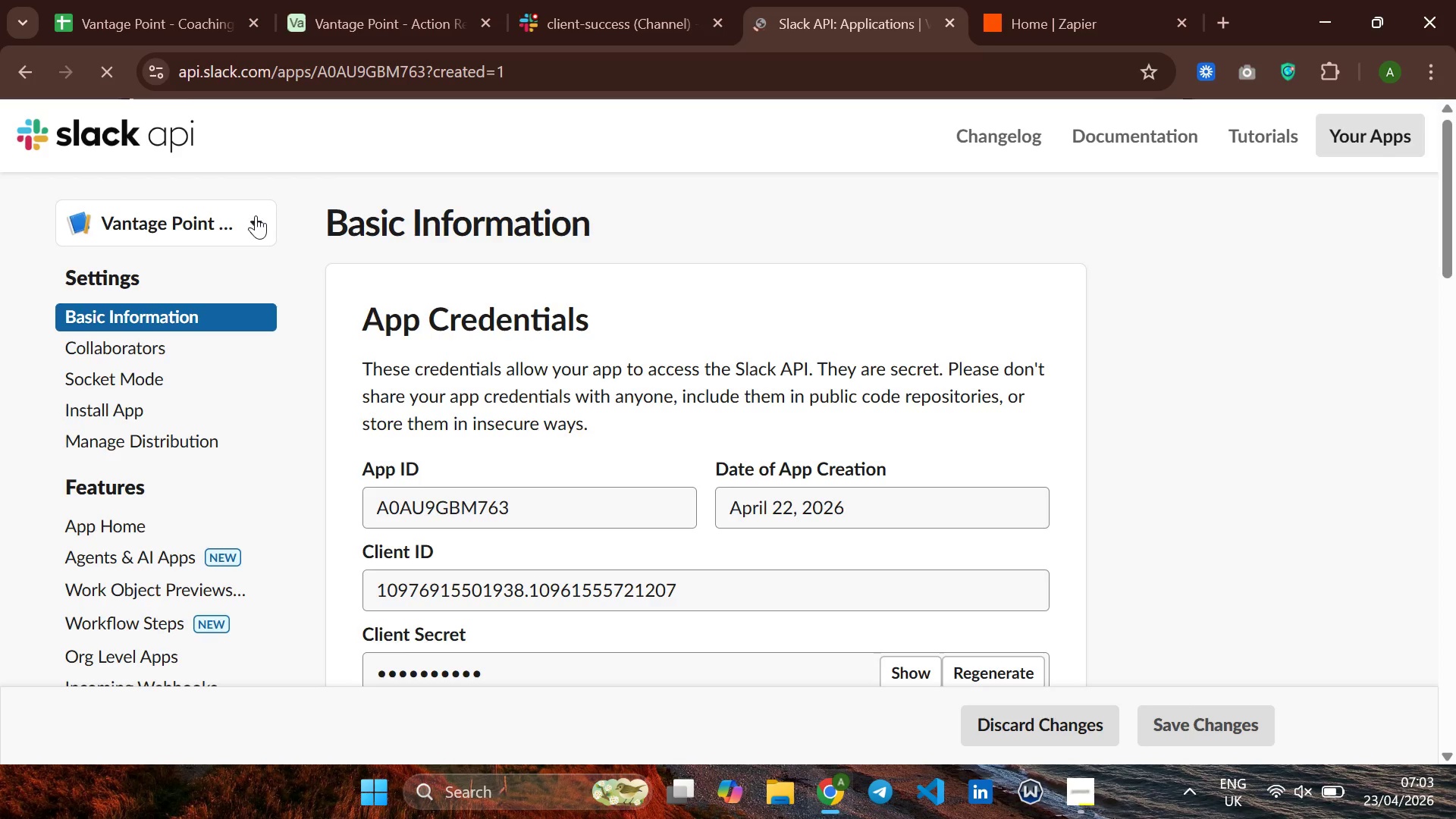 
left_click_drag(start_coordinate=[253, 215], to_coordinate=[257, 215])
 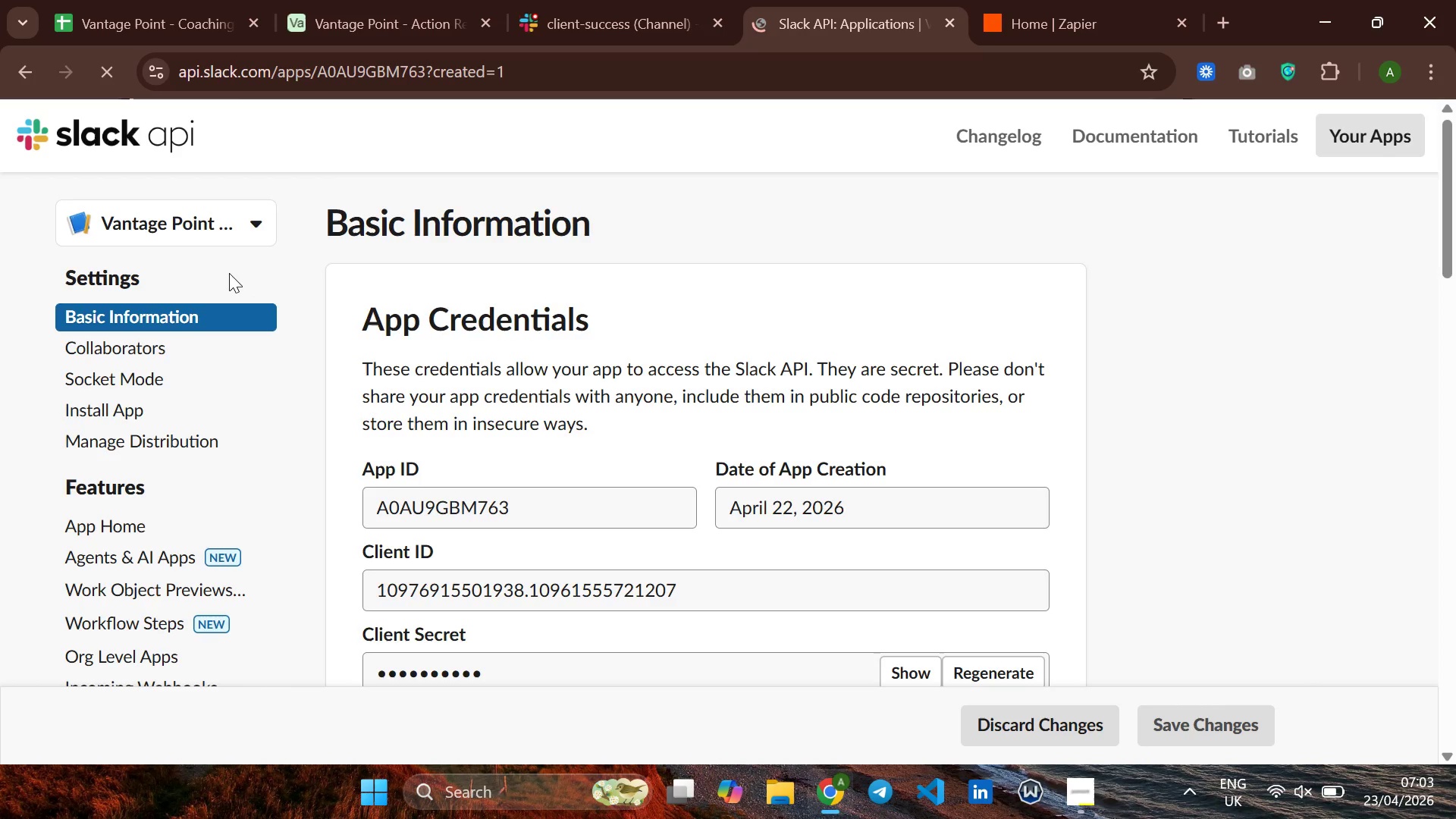 
scroll: coordinate [229, 273], scroll_direction: none, amount: 0.0
 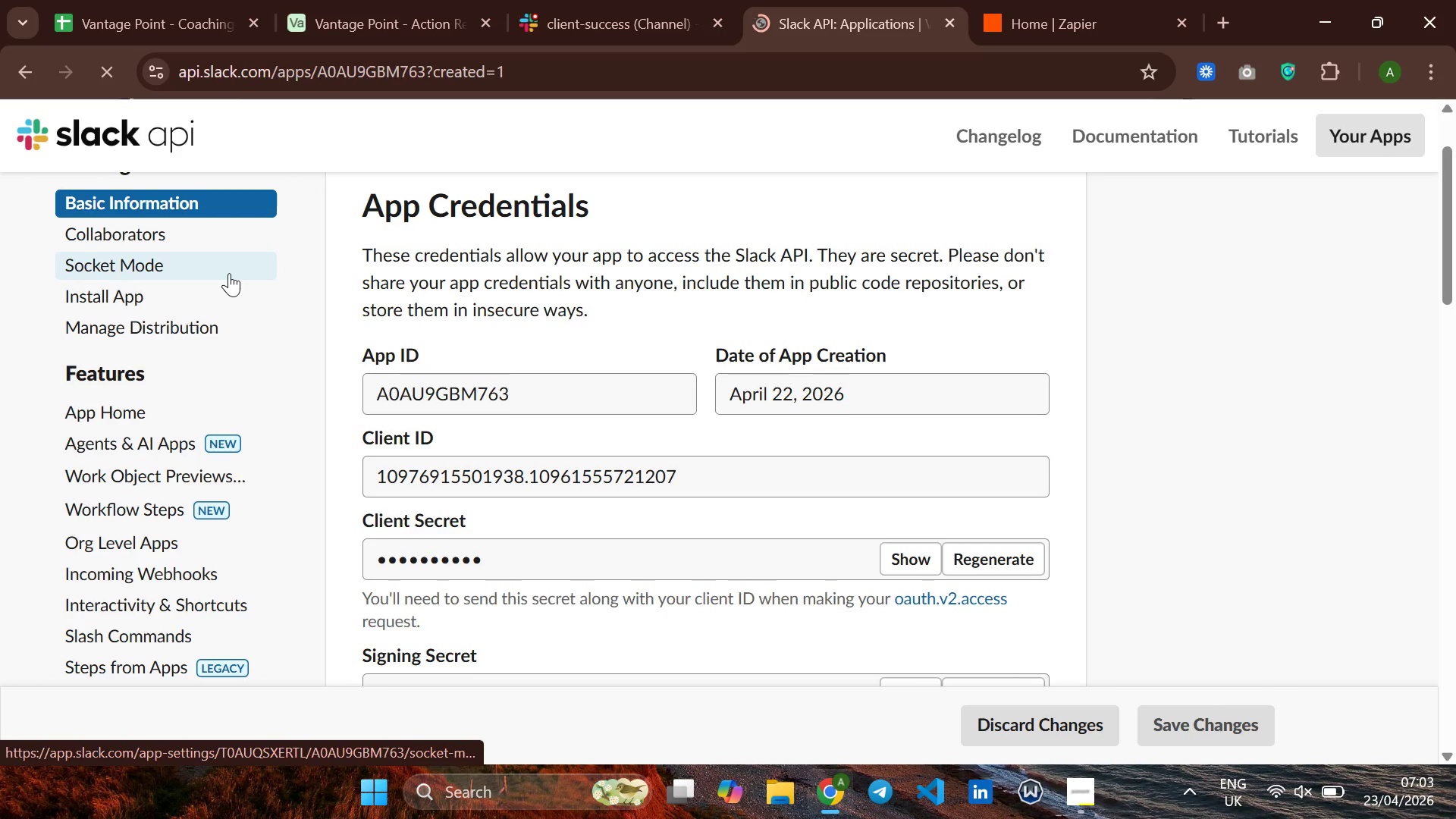 
scroll: coordinate [229, 273], scroll_direction: down, amount: 9.0
 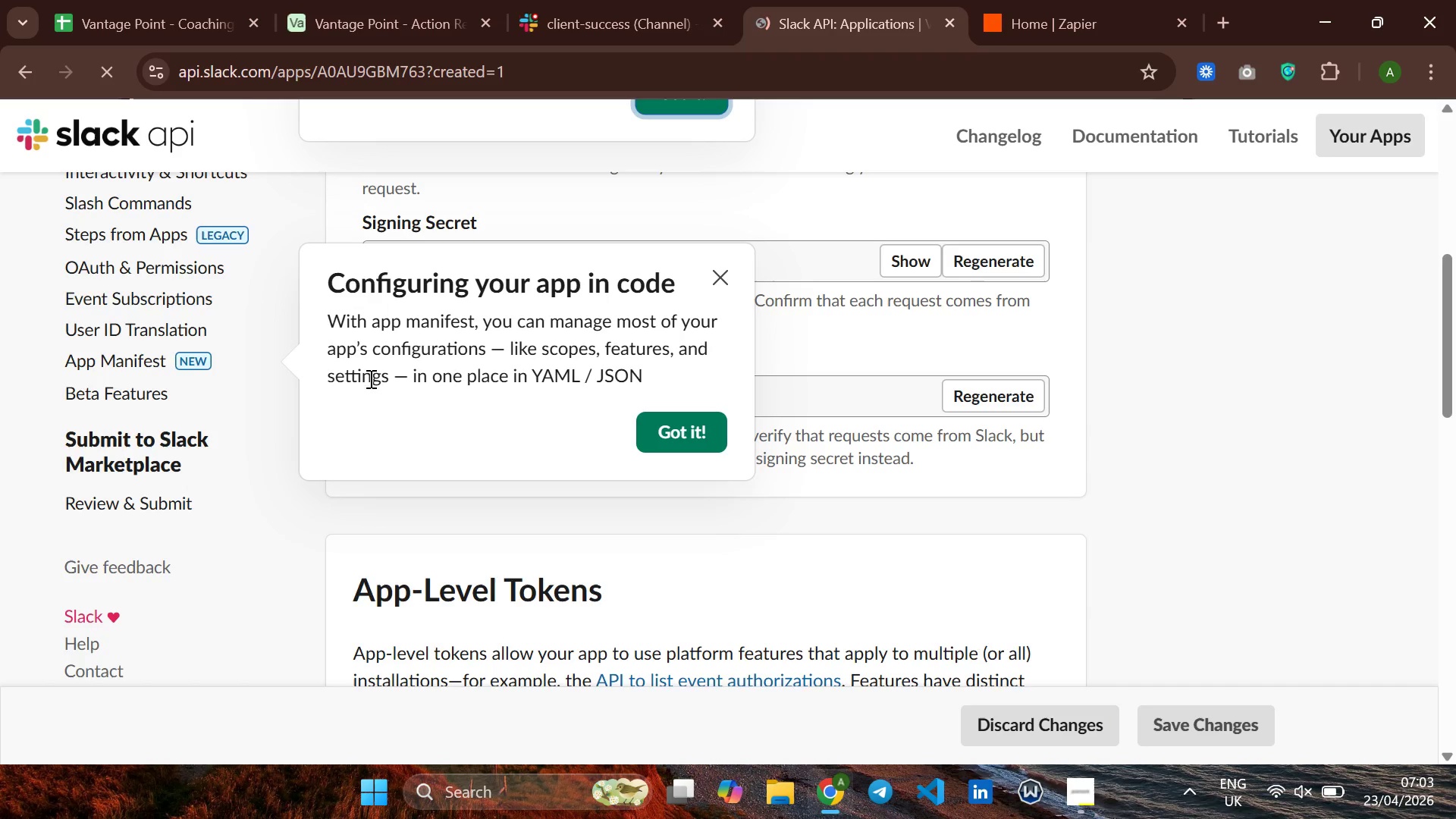 
wait(7.92)
 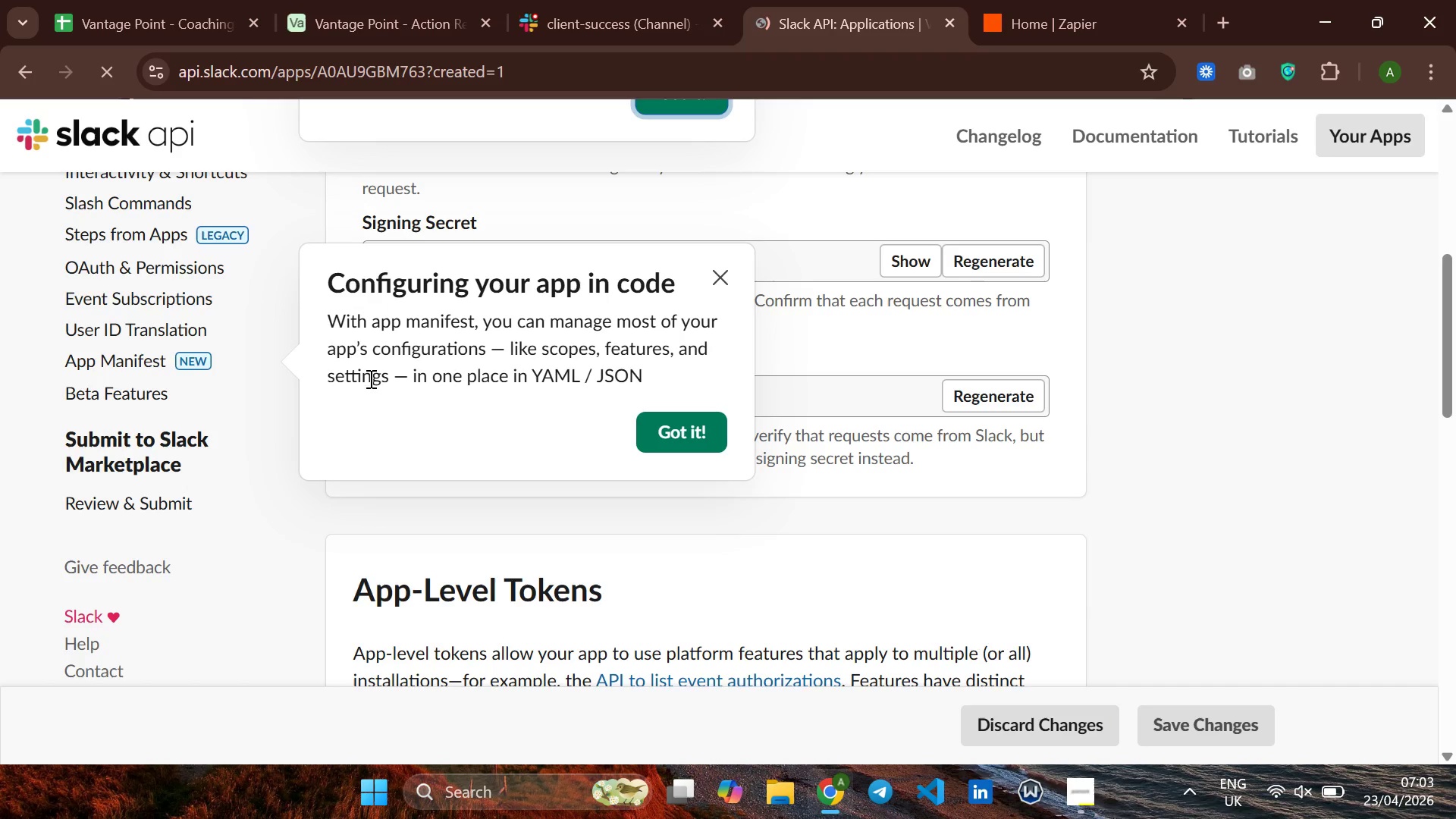 
left_click([683, 430])
 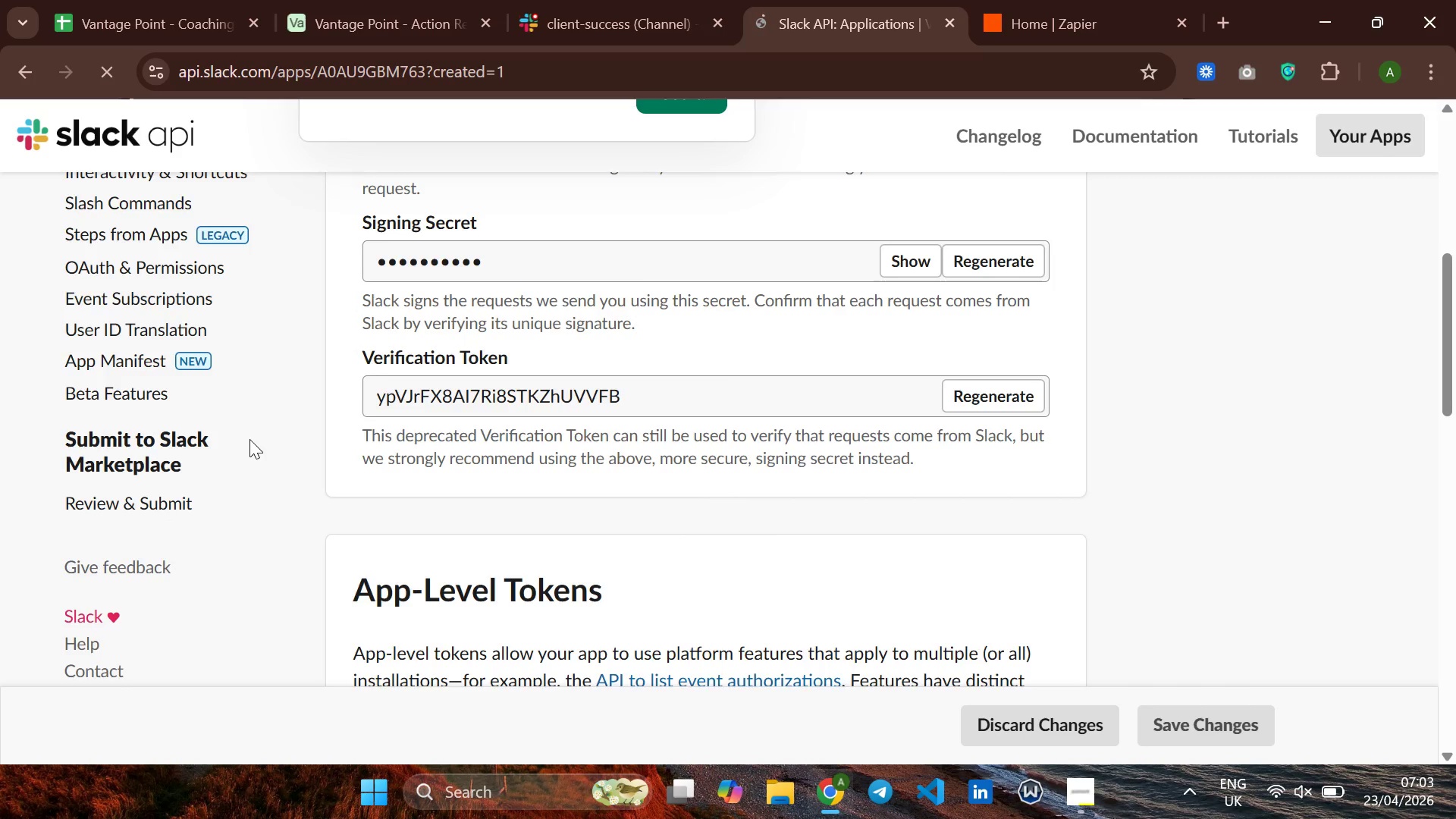 
scroll: coordinate [249, 439], scroll_direction: up, amount: 5.0
 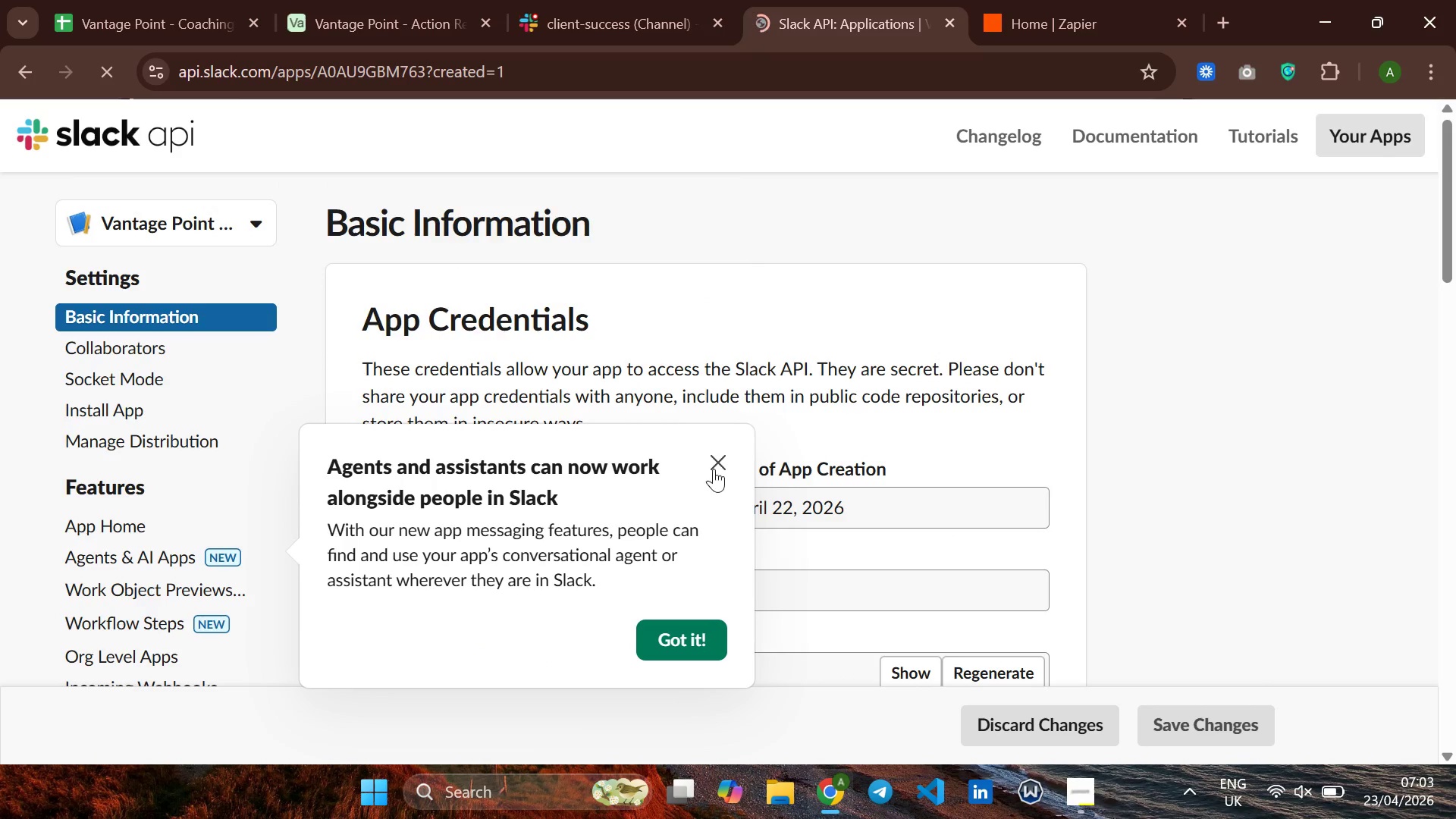 
left_click([714, 465])
 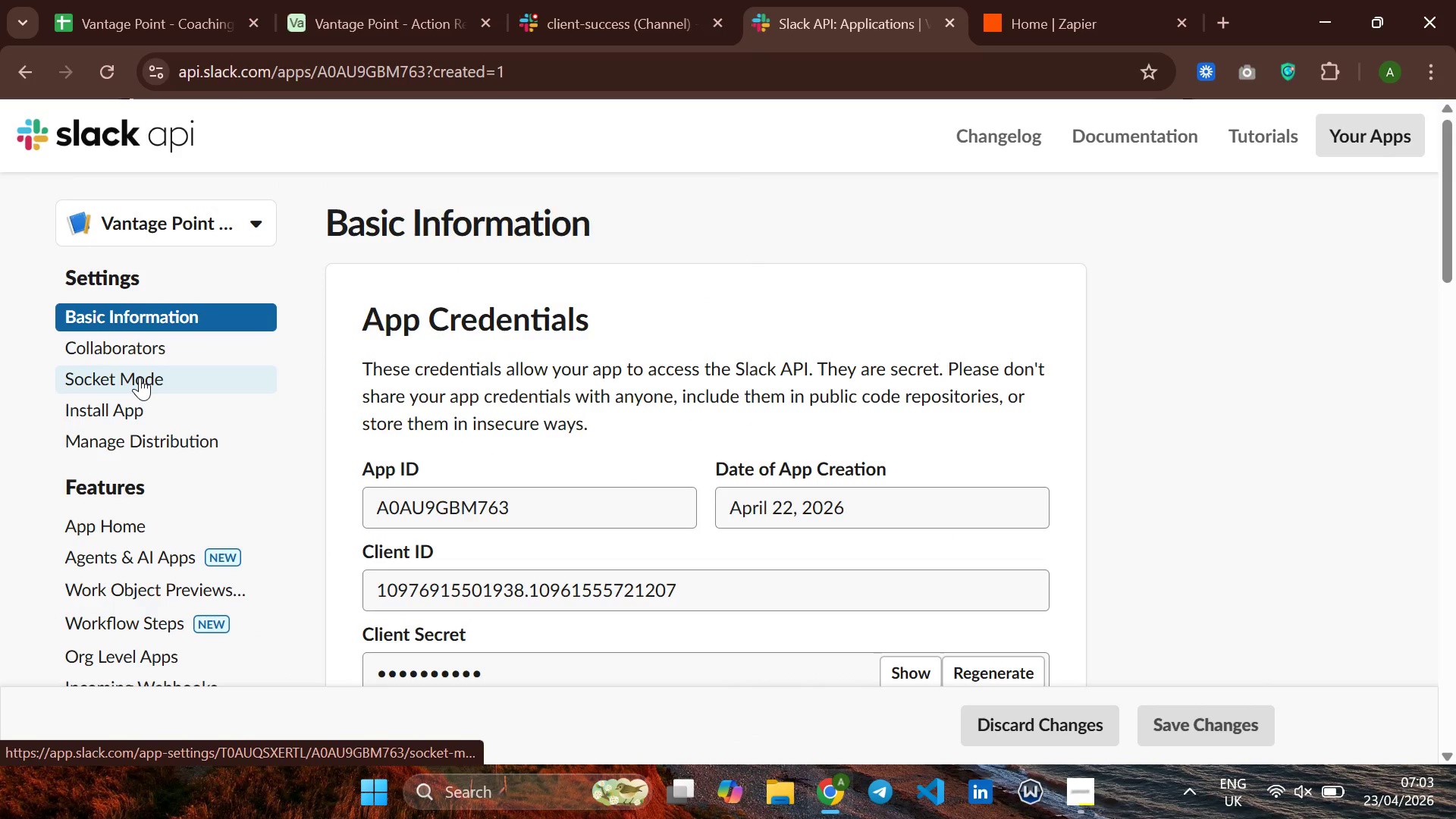 
wait(23.38)
 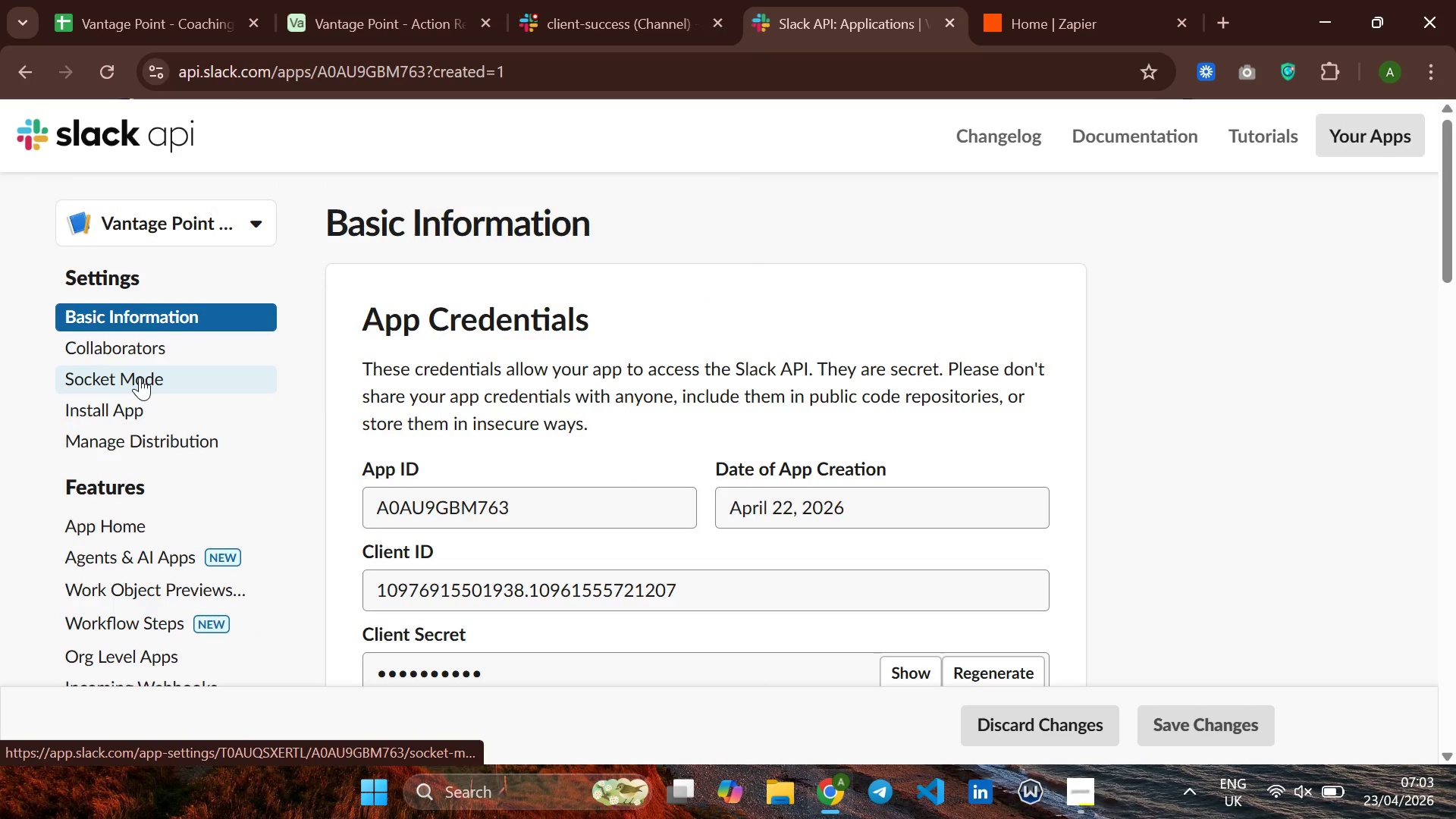 
scroll: coordinate [180, 457], scroll_direction: down, amount: 6.0
 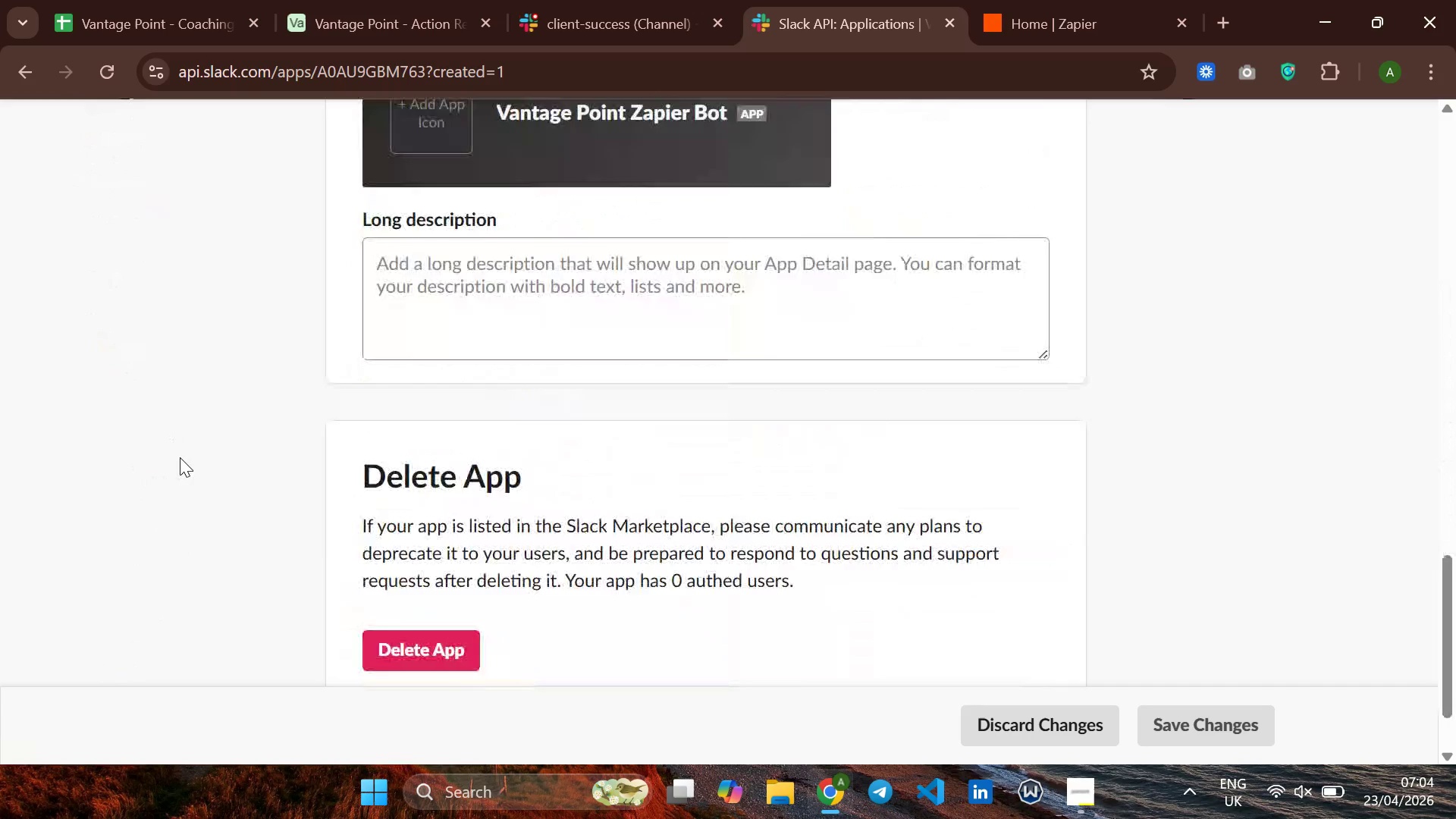 
scroll: coordinate [180, 457], scroll_direction: up, amount: 17.0
 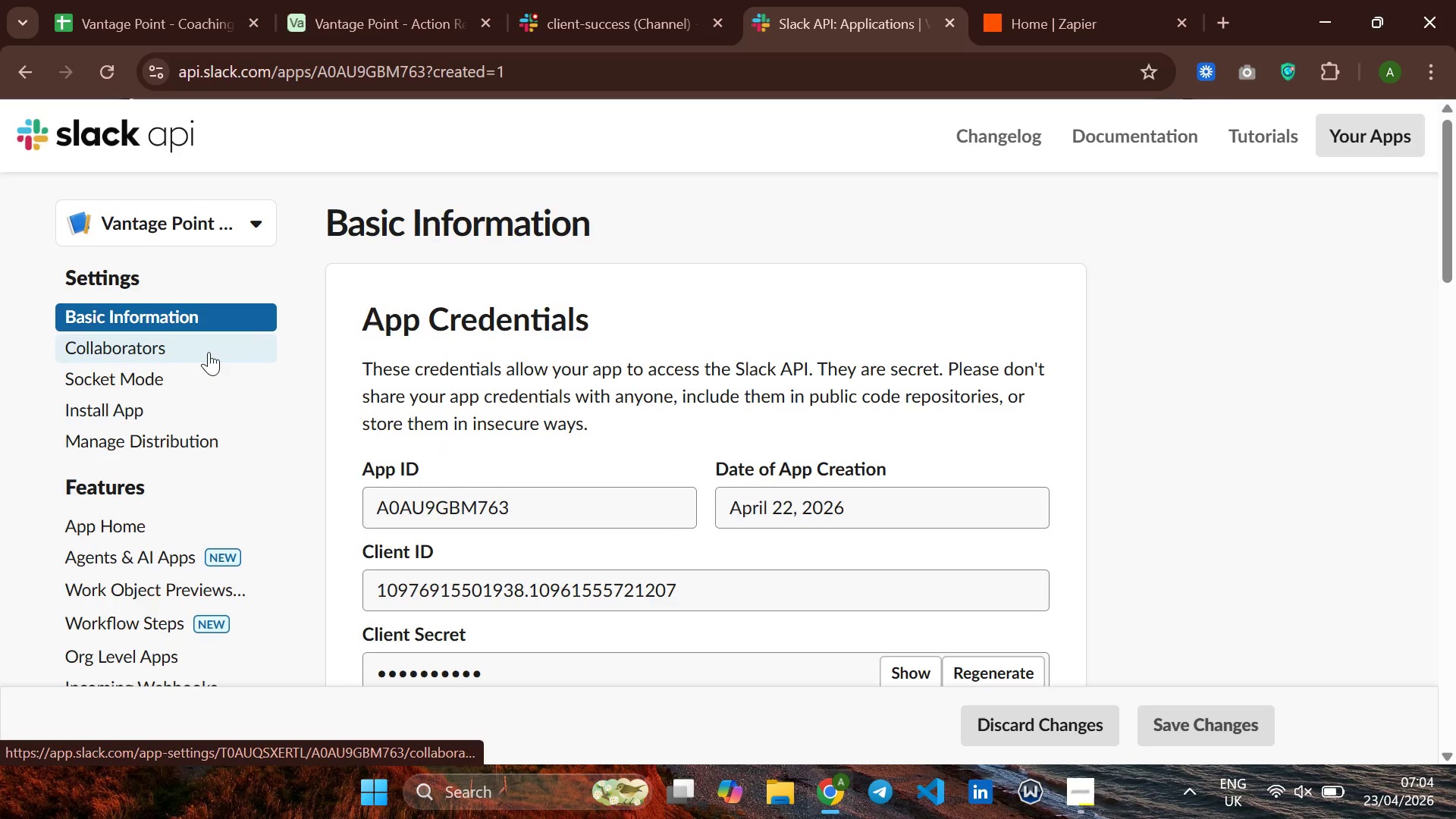 
wait(11.49)
 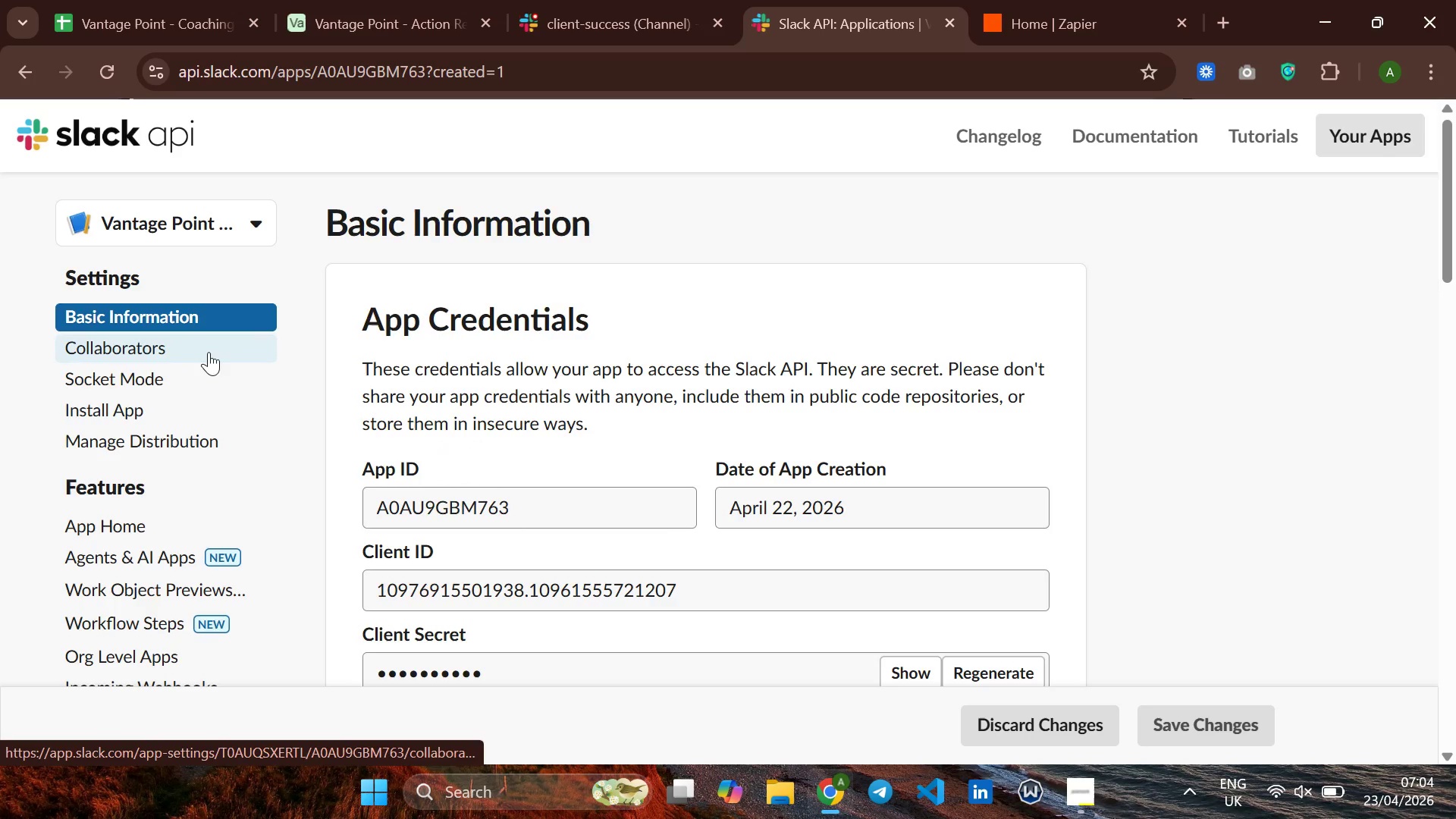 
scroll: coordinate [206, 359], scroll_direction: up, amount: 2.0
 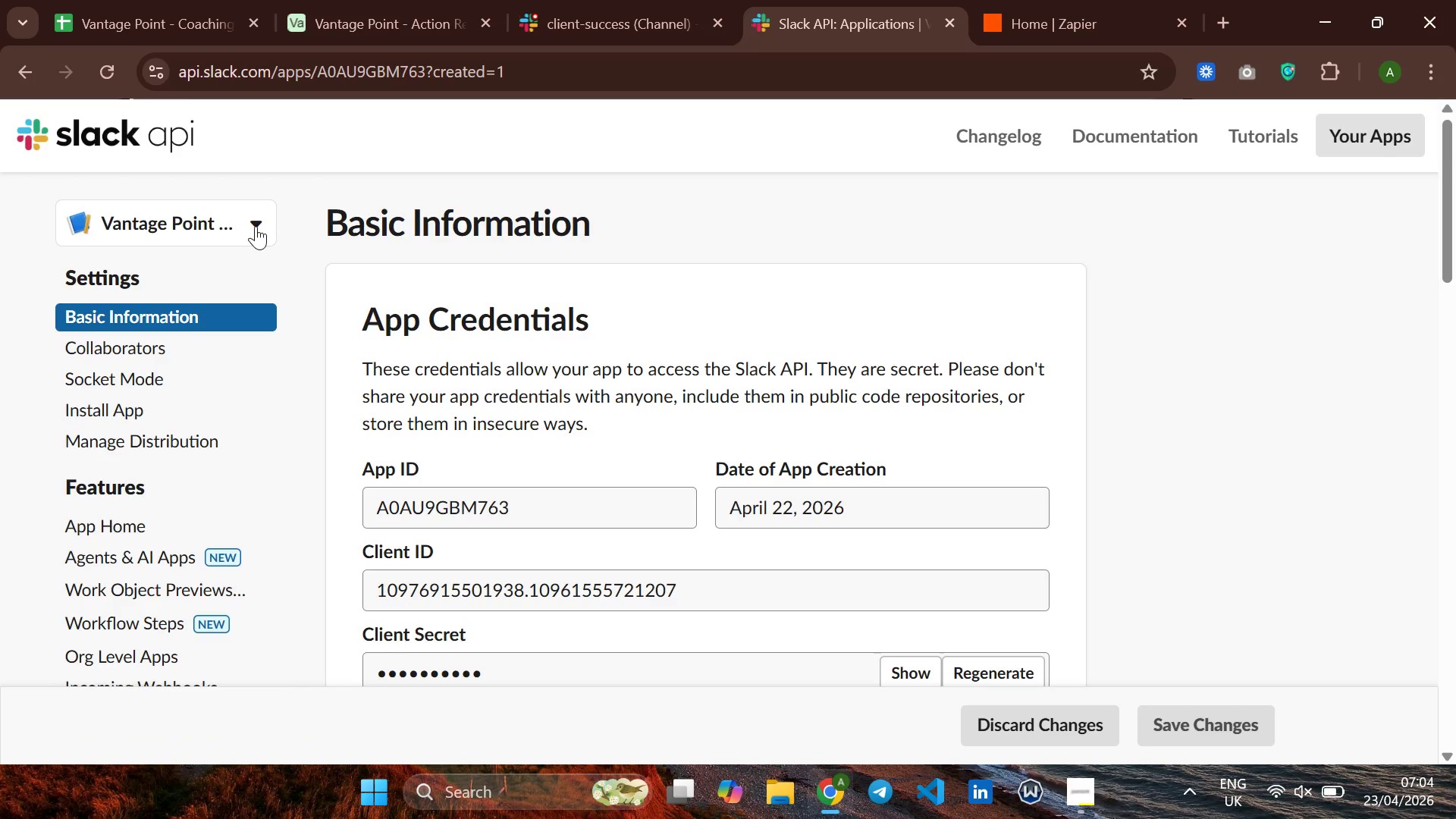 
left_click([256, 225])
 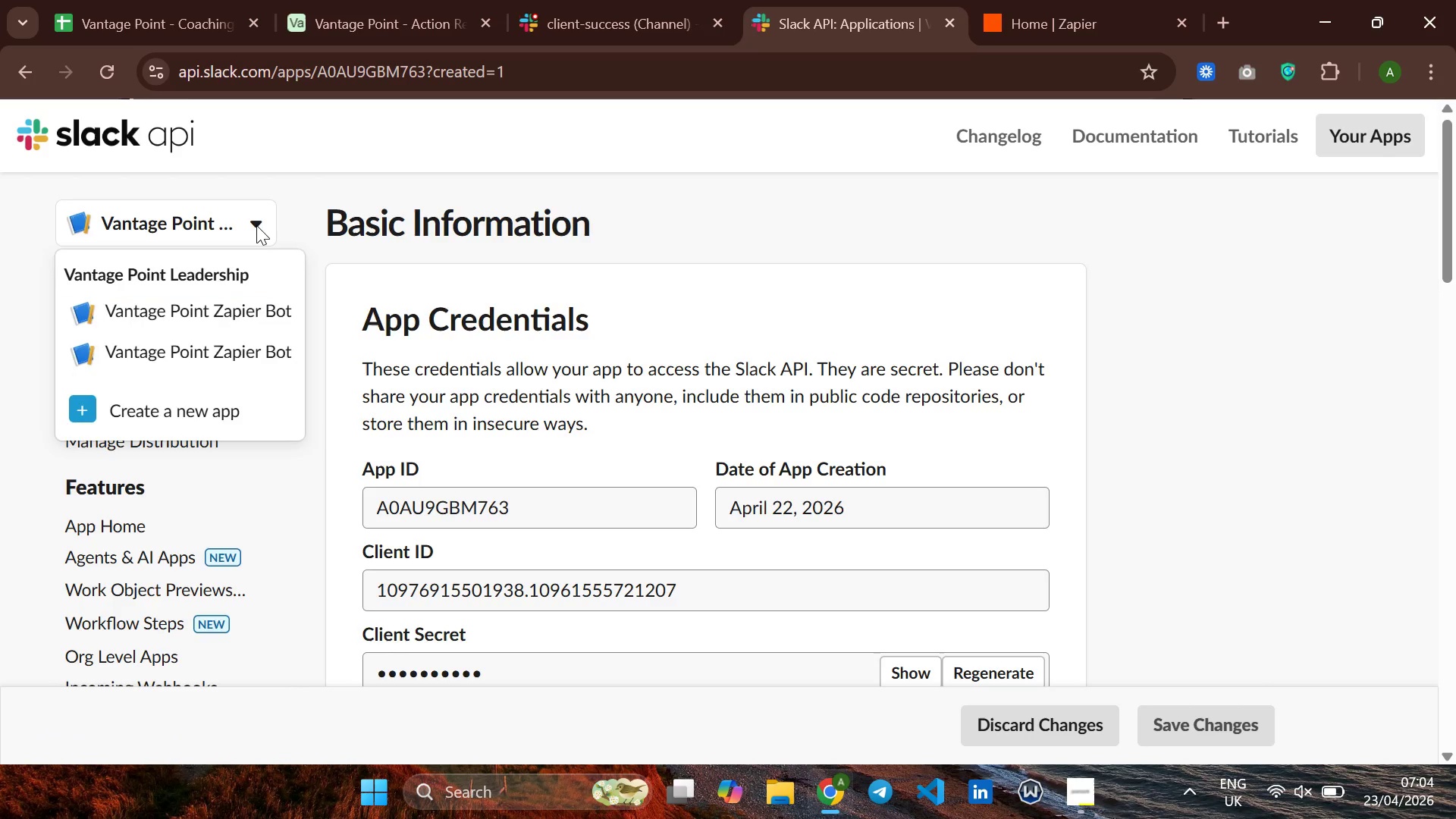 
wait(8.67)
 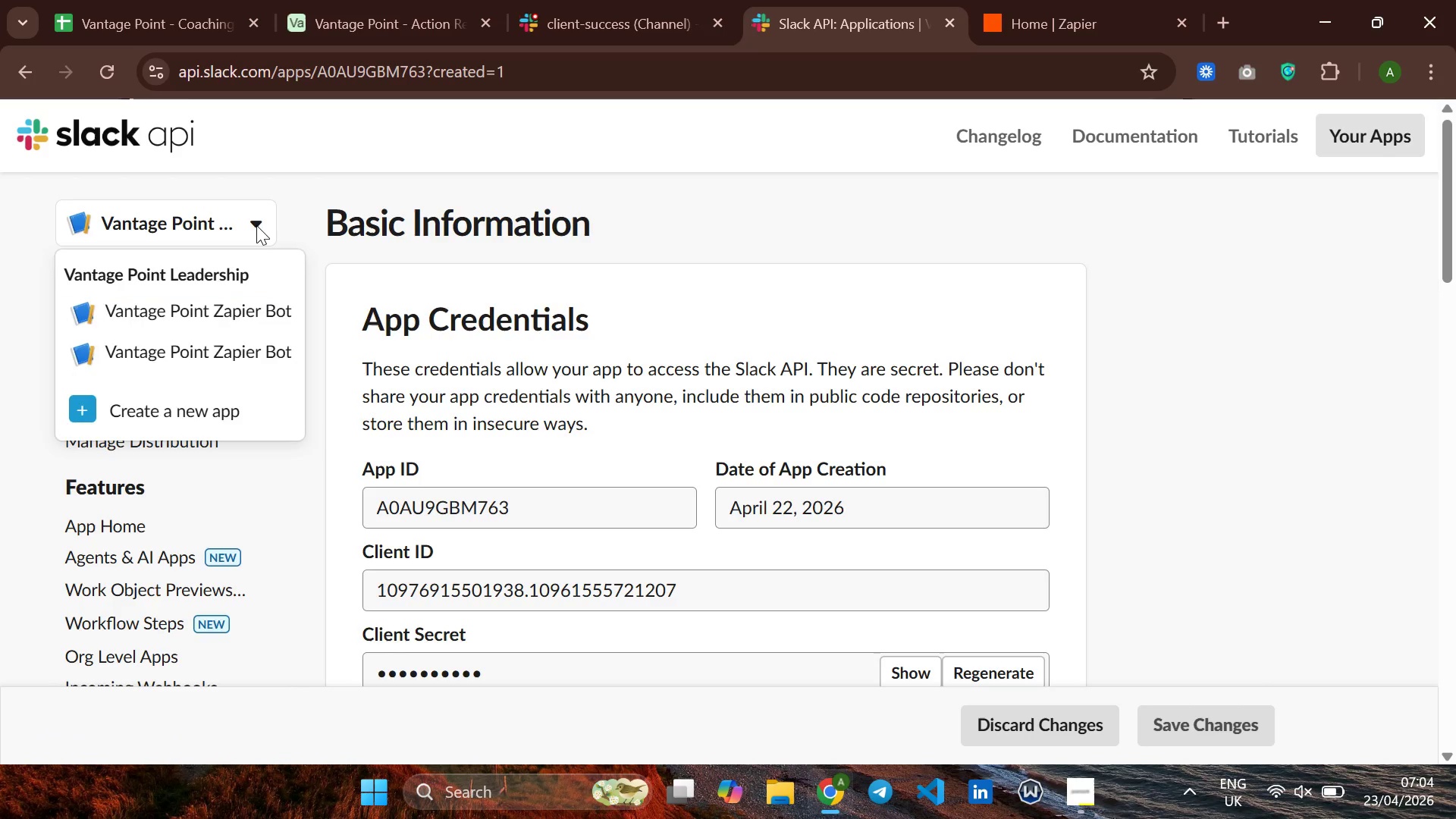 
left_click([215, 492])
 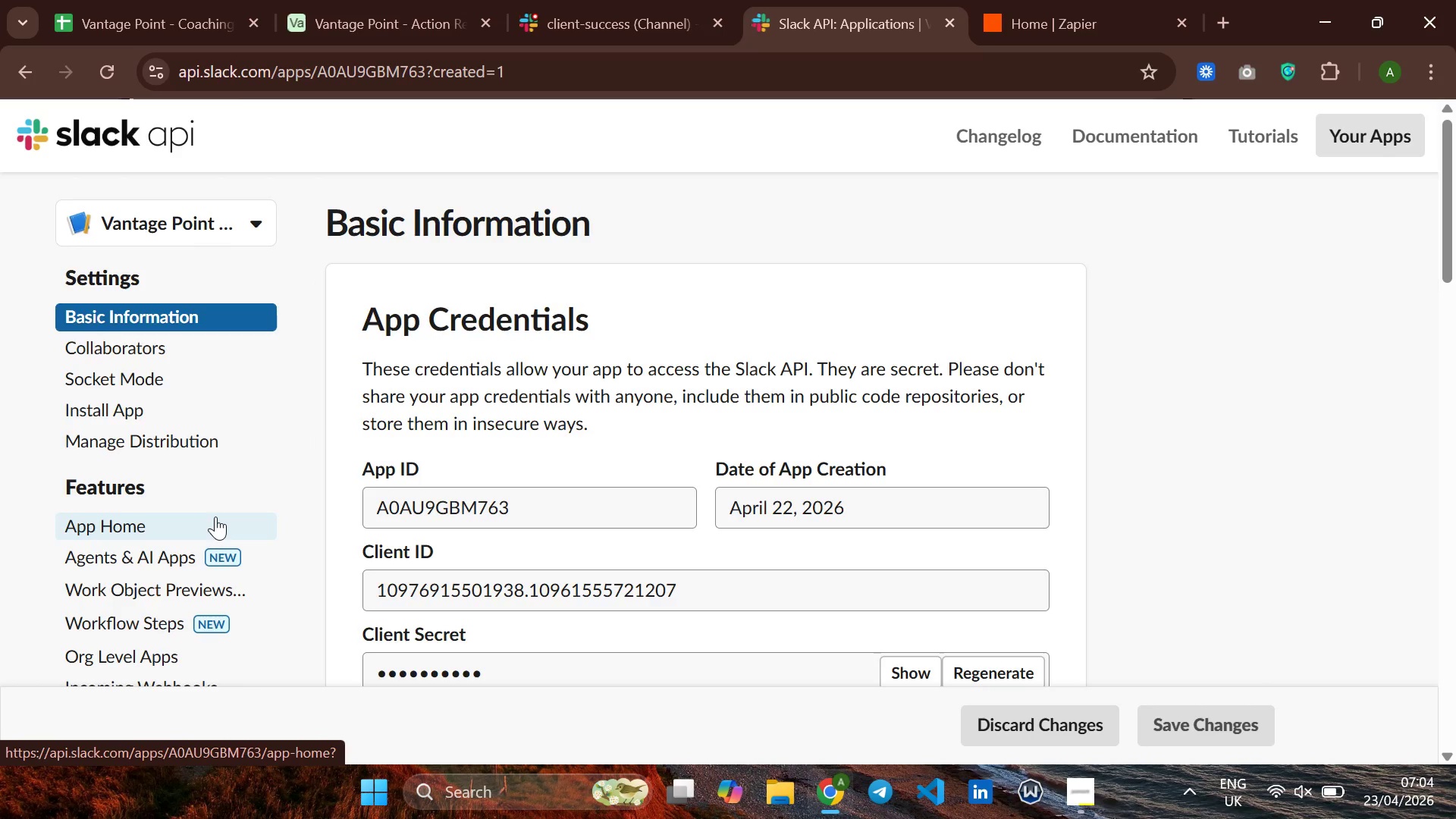 
wait(8.81)
 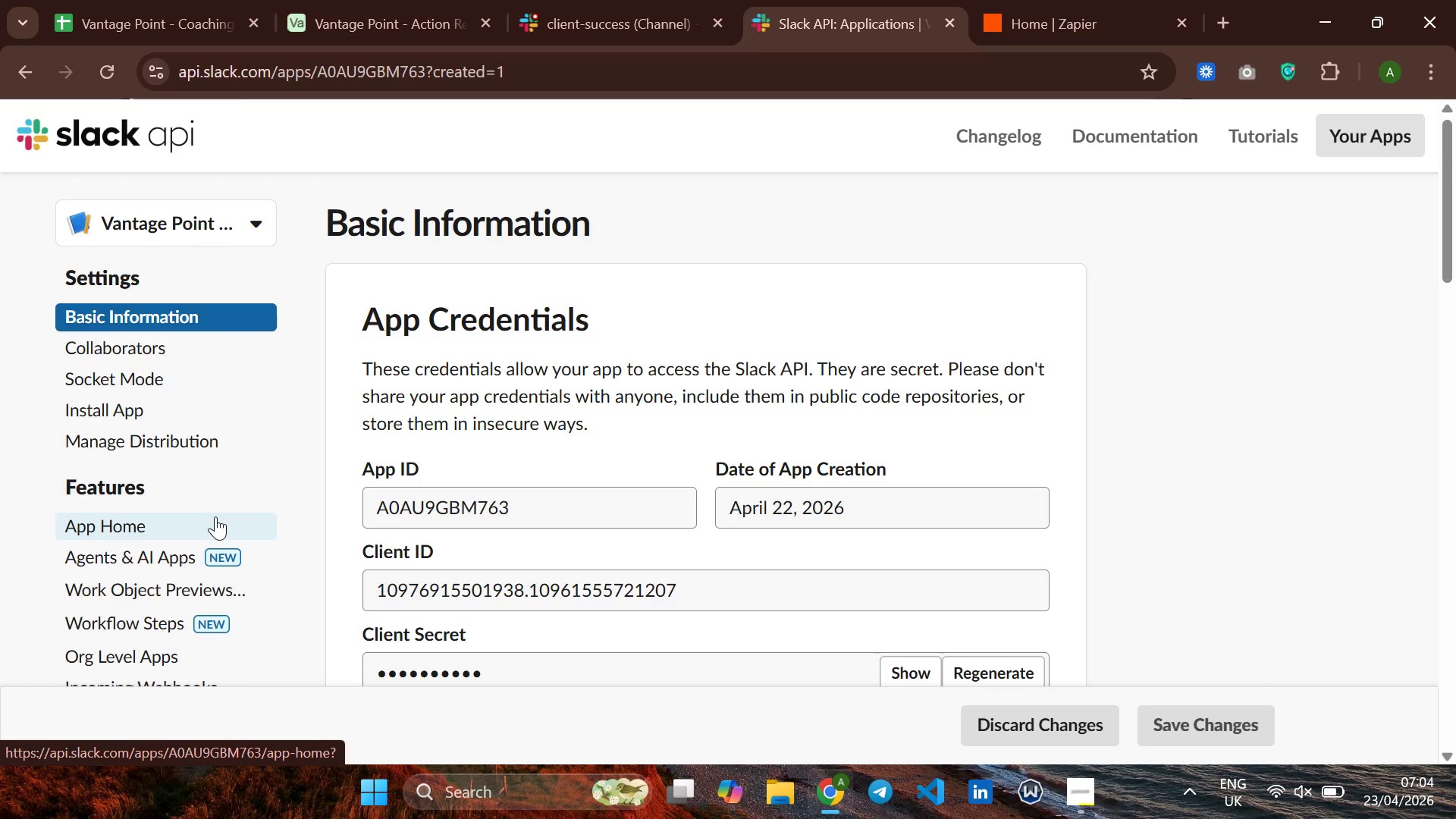 
scroll: coordinate [216, 513], scroll_direction: none, amount: 0.0
 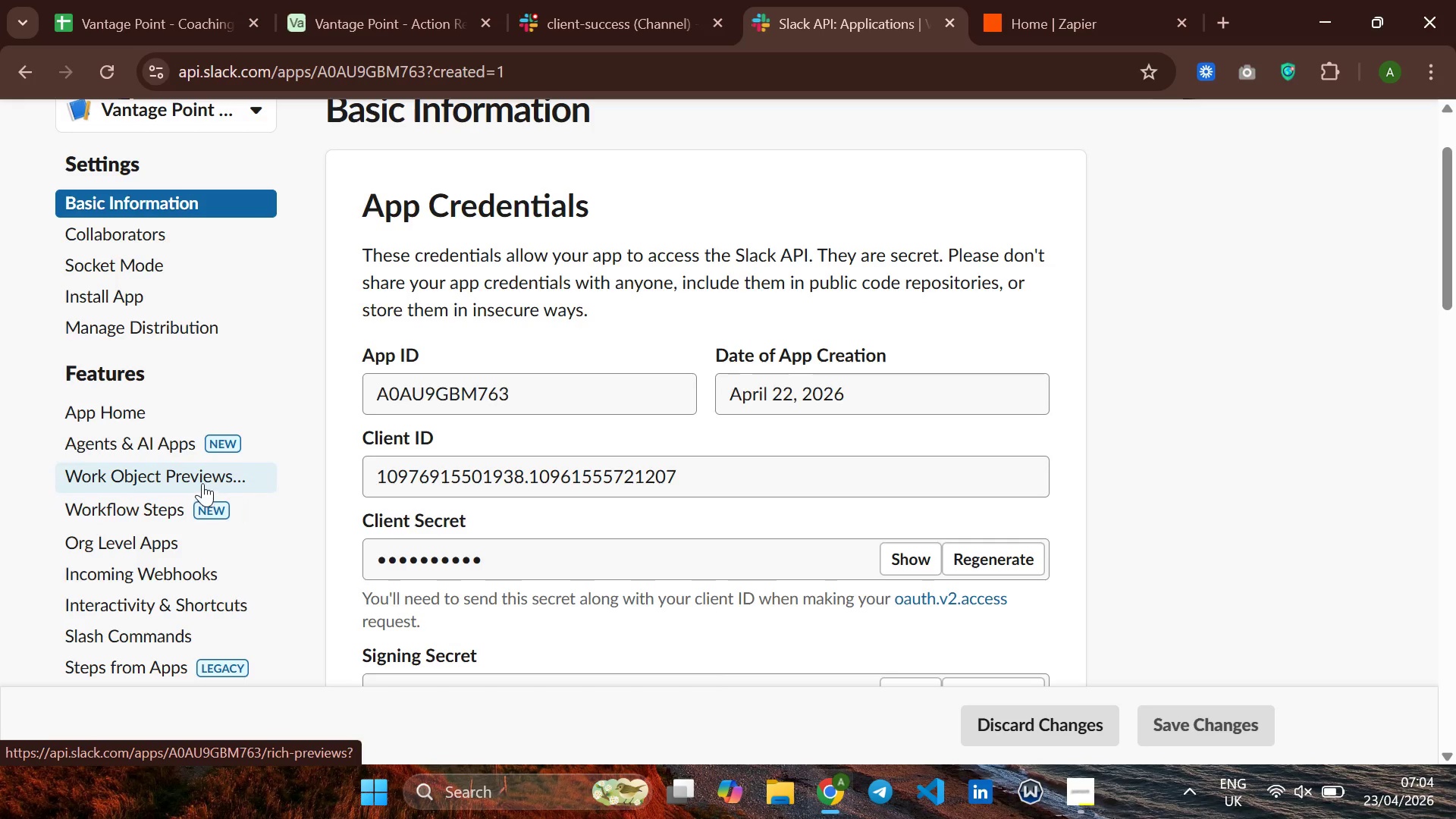 
left_click([201, 482])
 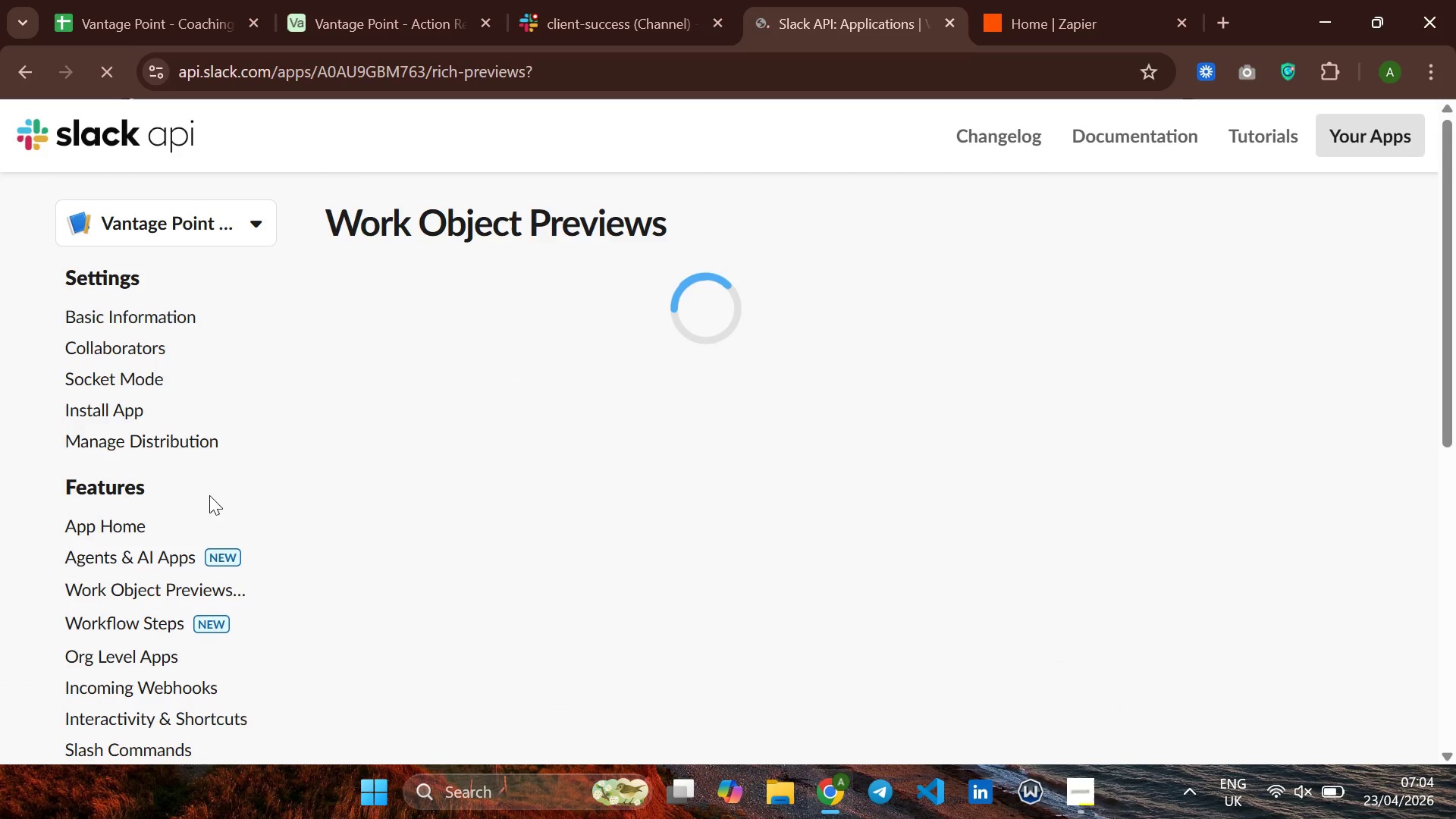 
wait(10.31)
 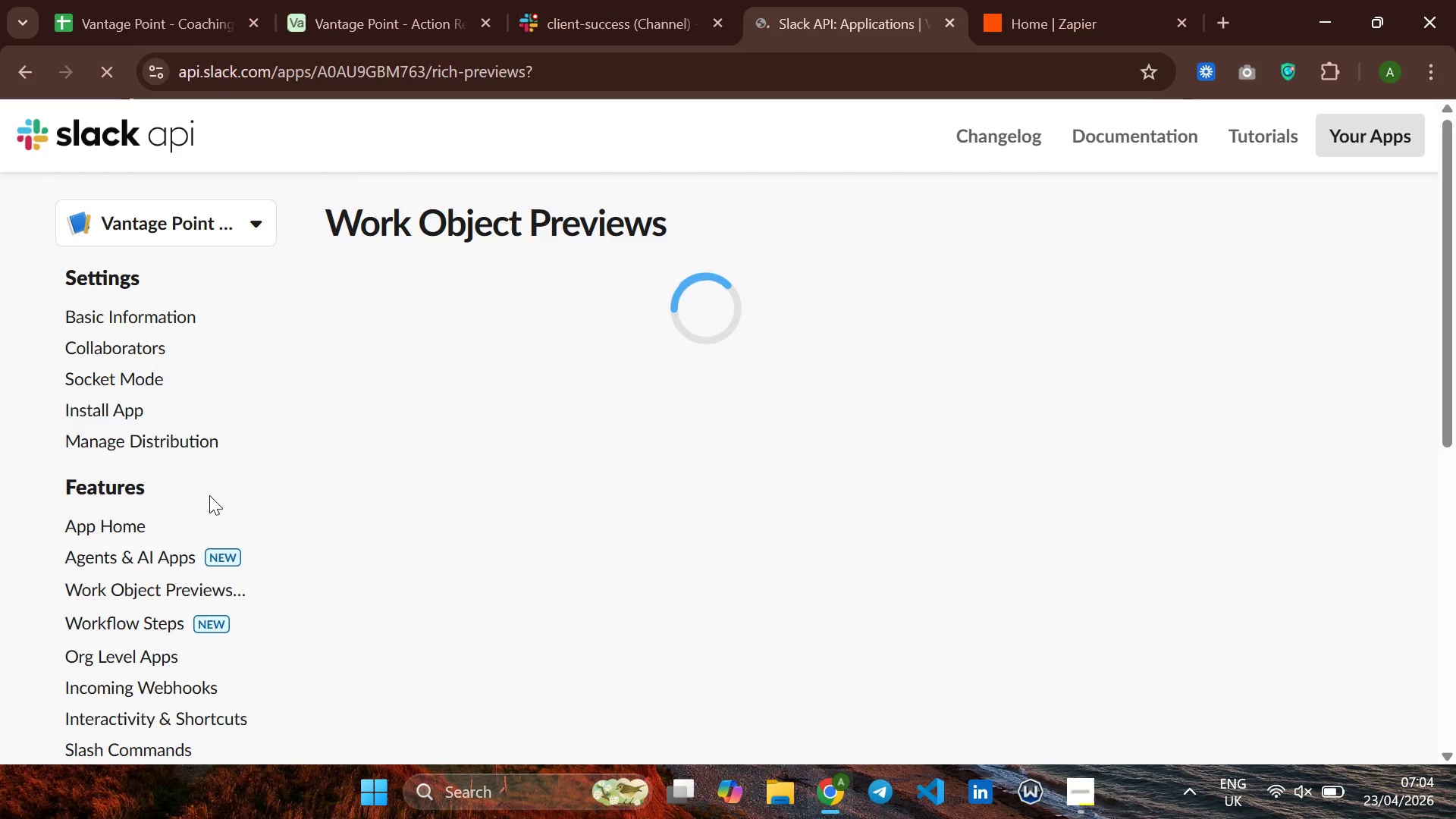 
scroll: coordinate [147, 437], scroll_direction: down, amount: 4.0
 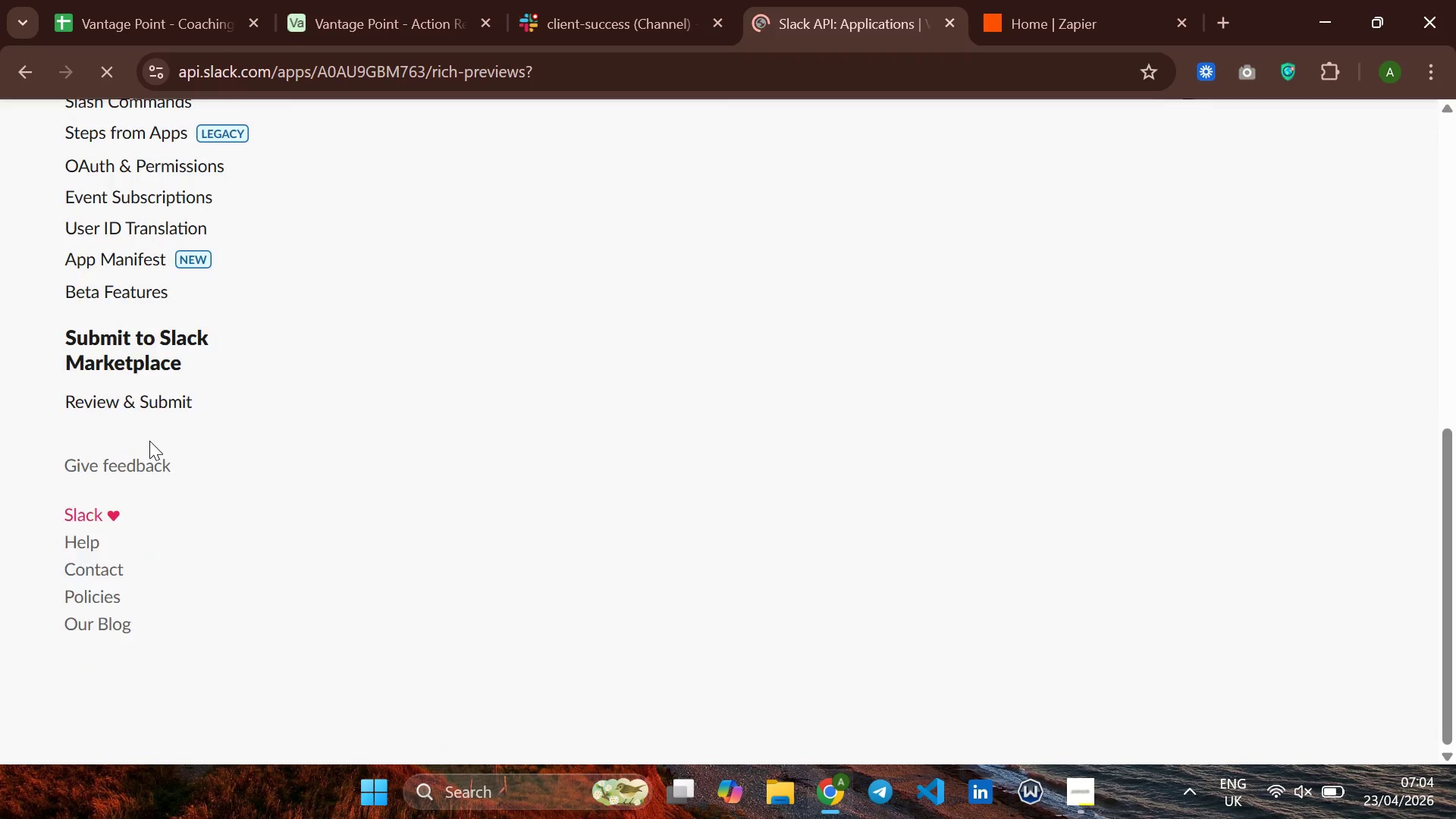 
scroll: coordinate [149, 441], scroll_direction: up, amount: 7.0
 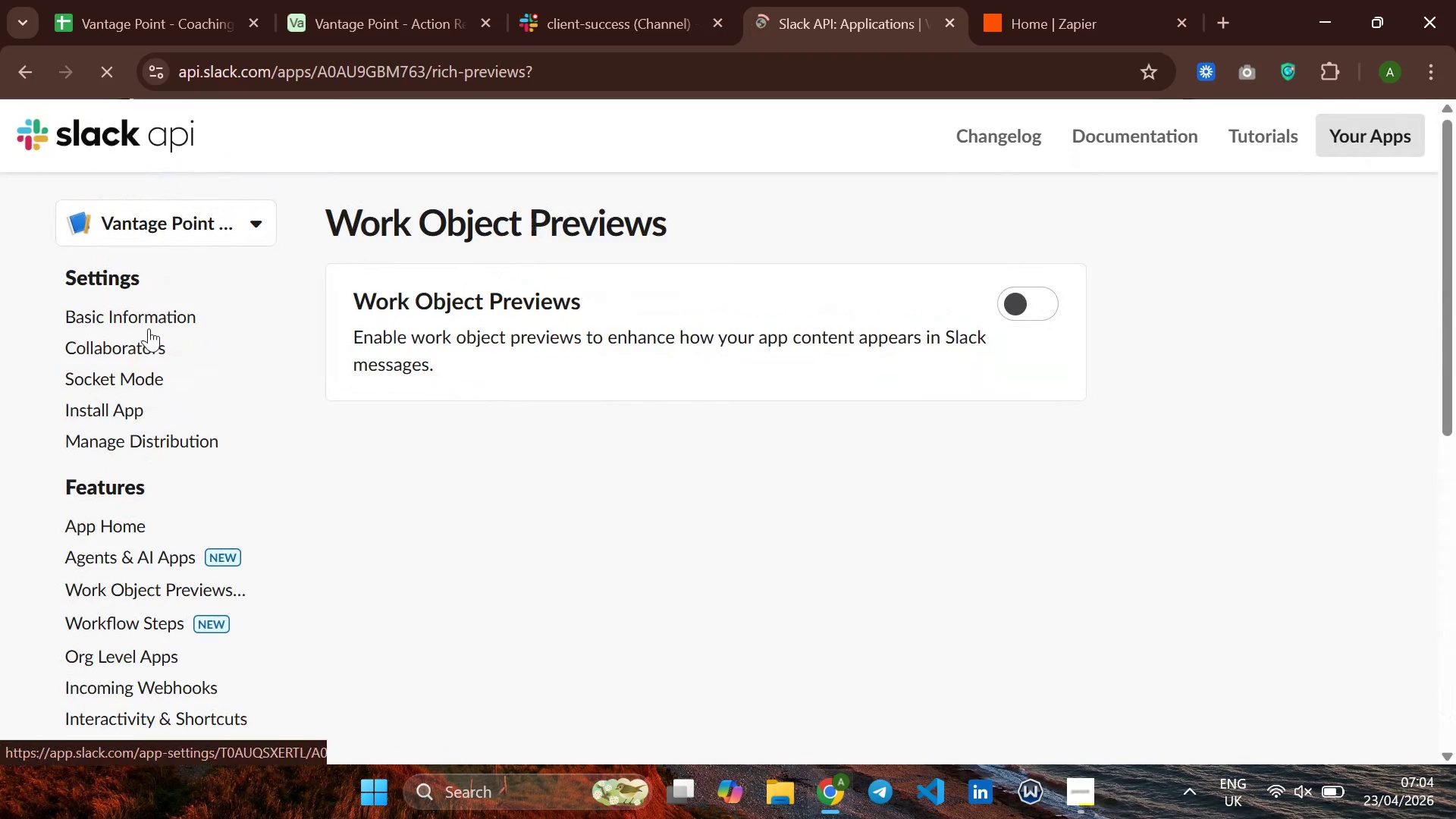 
left_click([149, 327])
 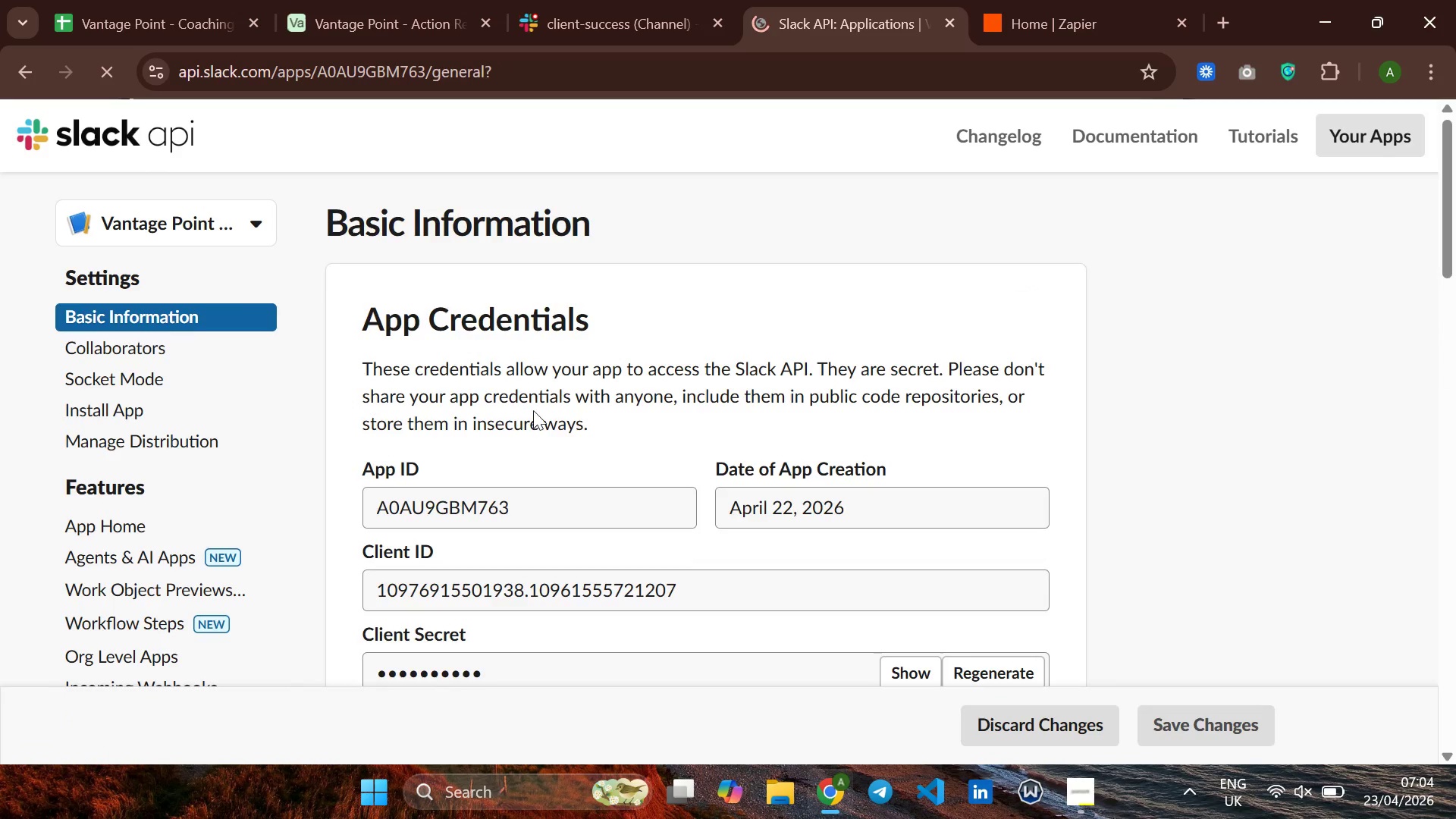 
scroll: coordinate [543, 410], scroll_direction: down, amount: 7.0
 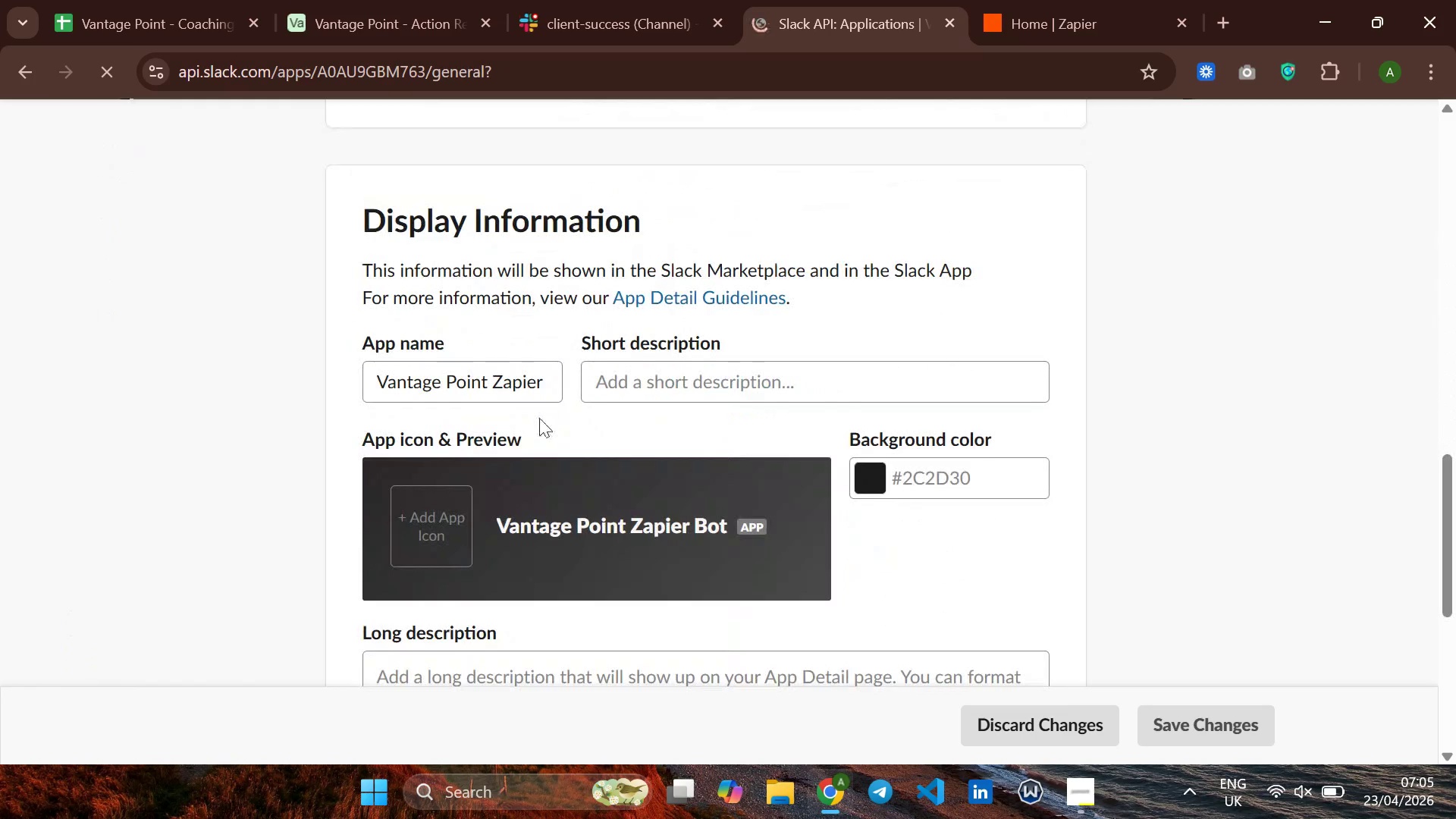 
mouse_move([1000, 46])
 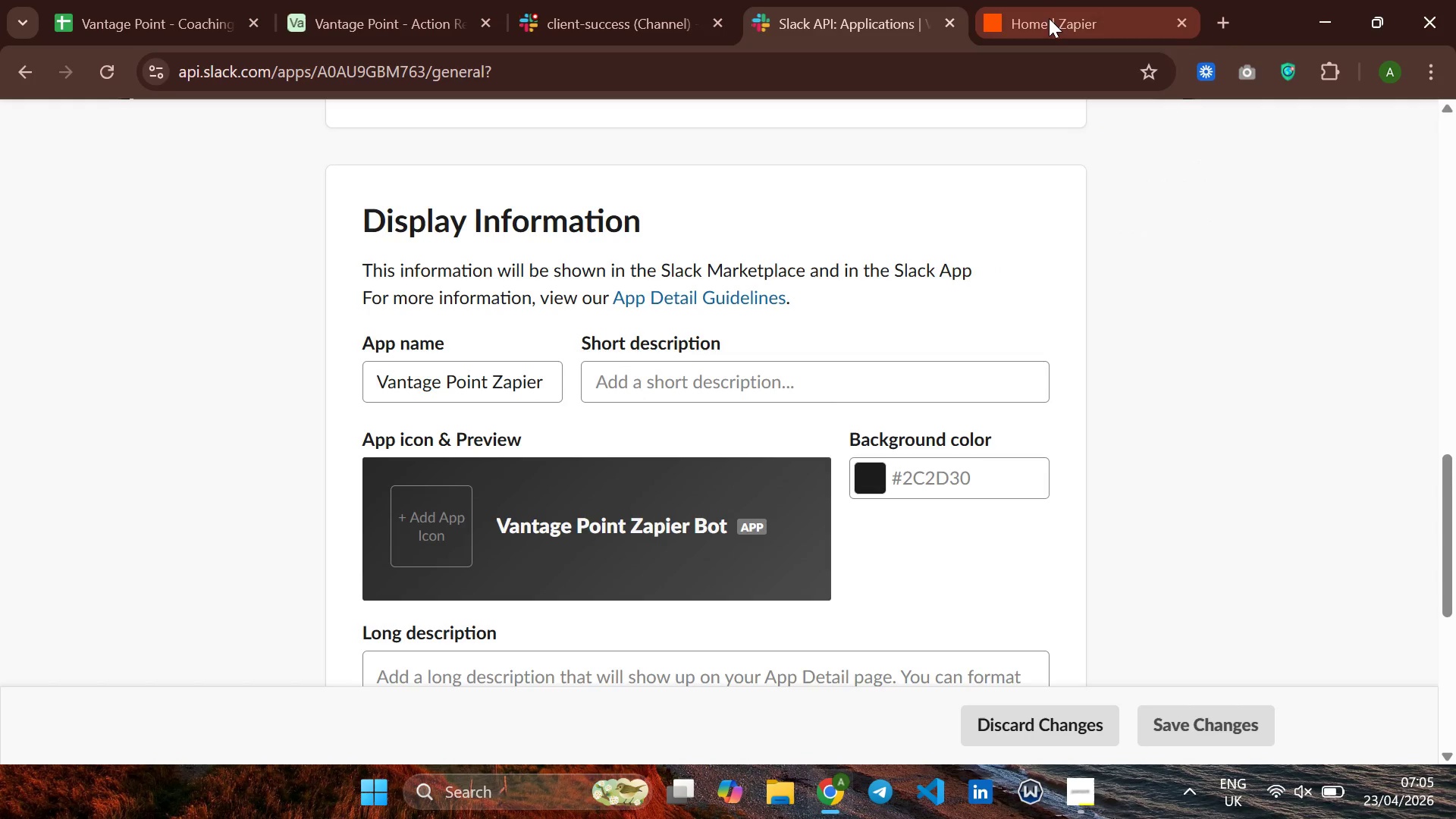 
left_click([1050, 18])
 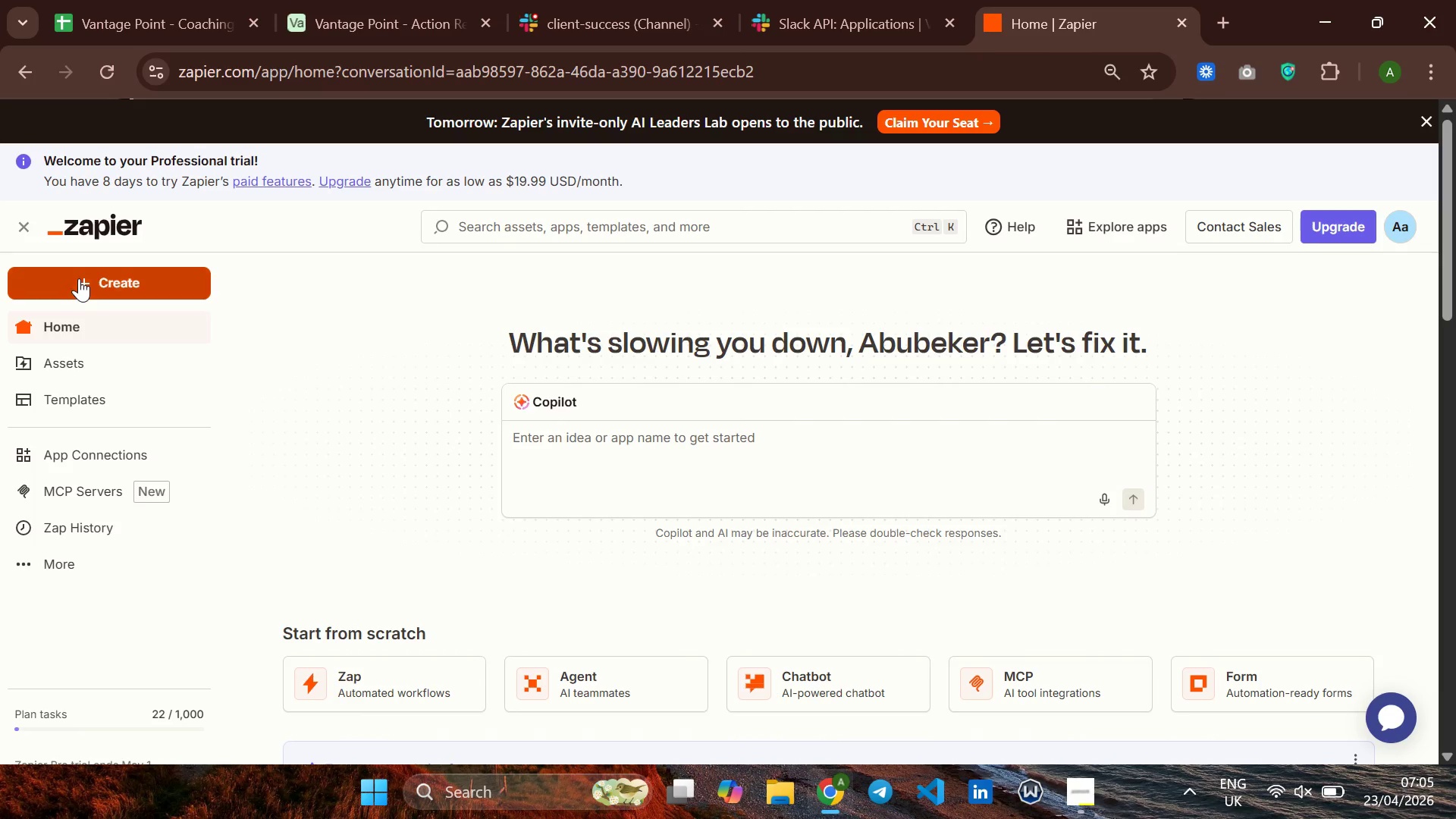 
wait(5.24)
 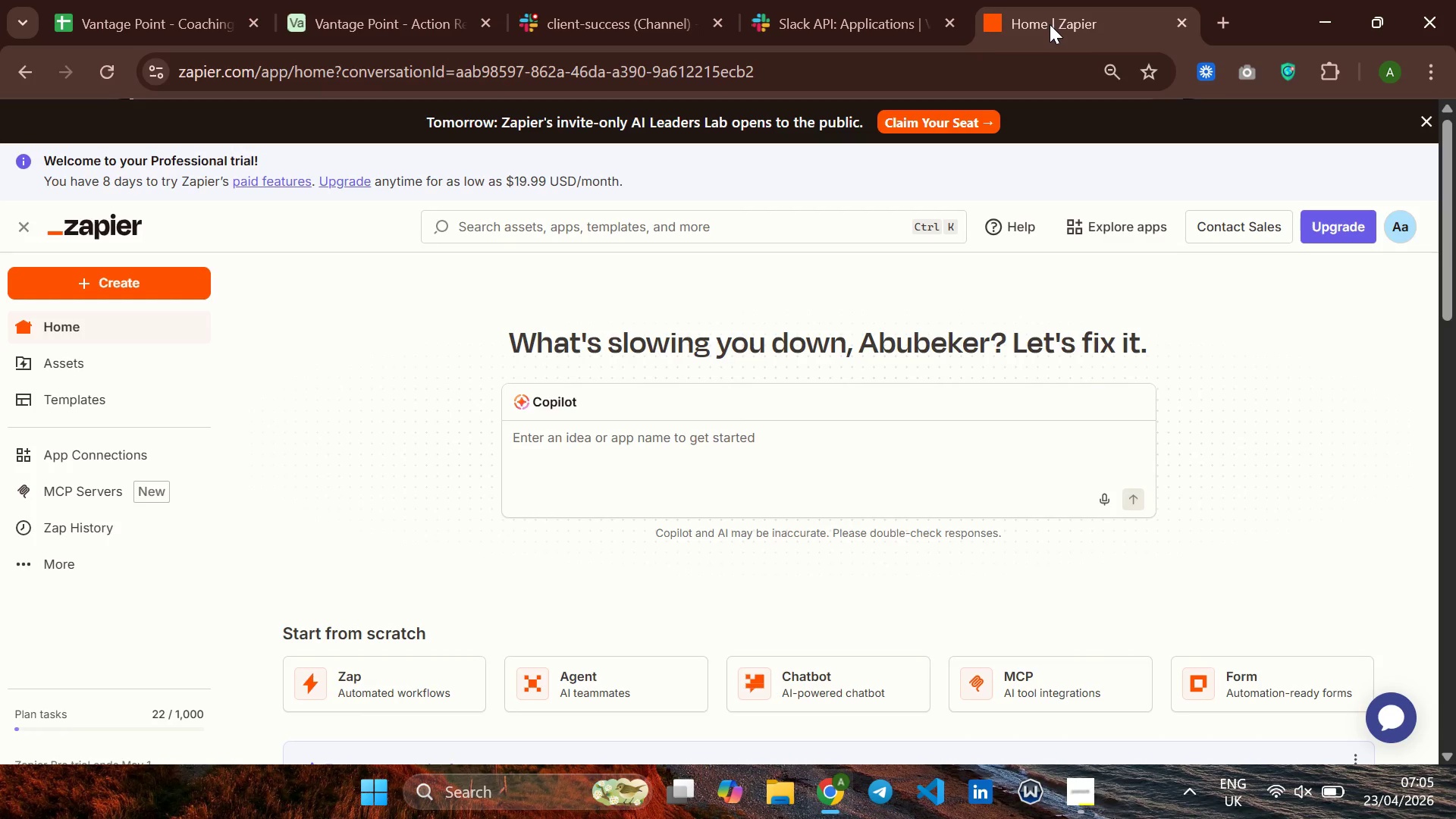 
left_click([118, 346])
 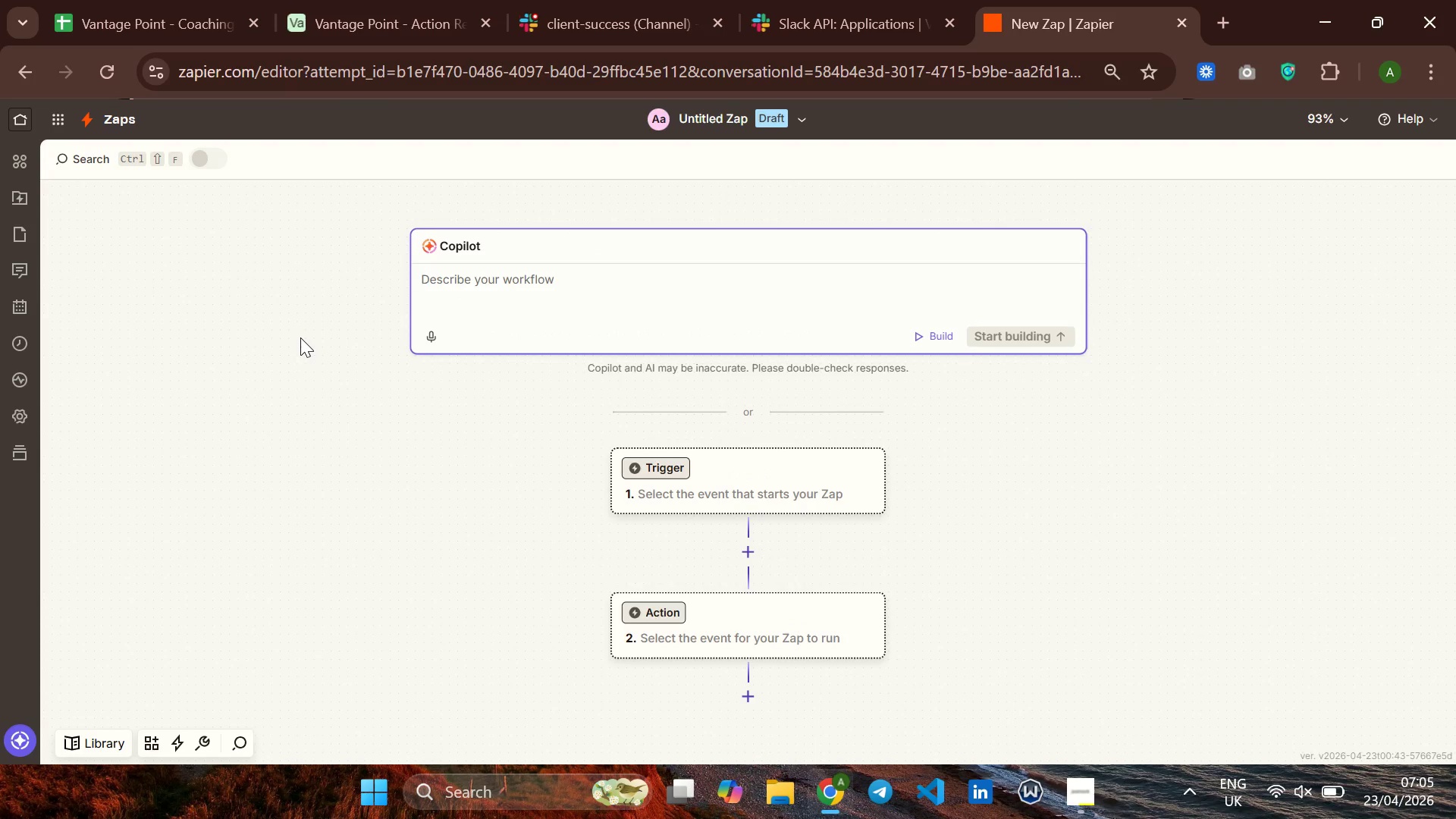 
wait(20.26)
 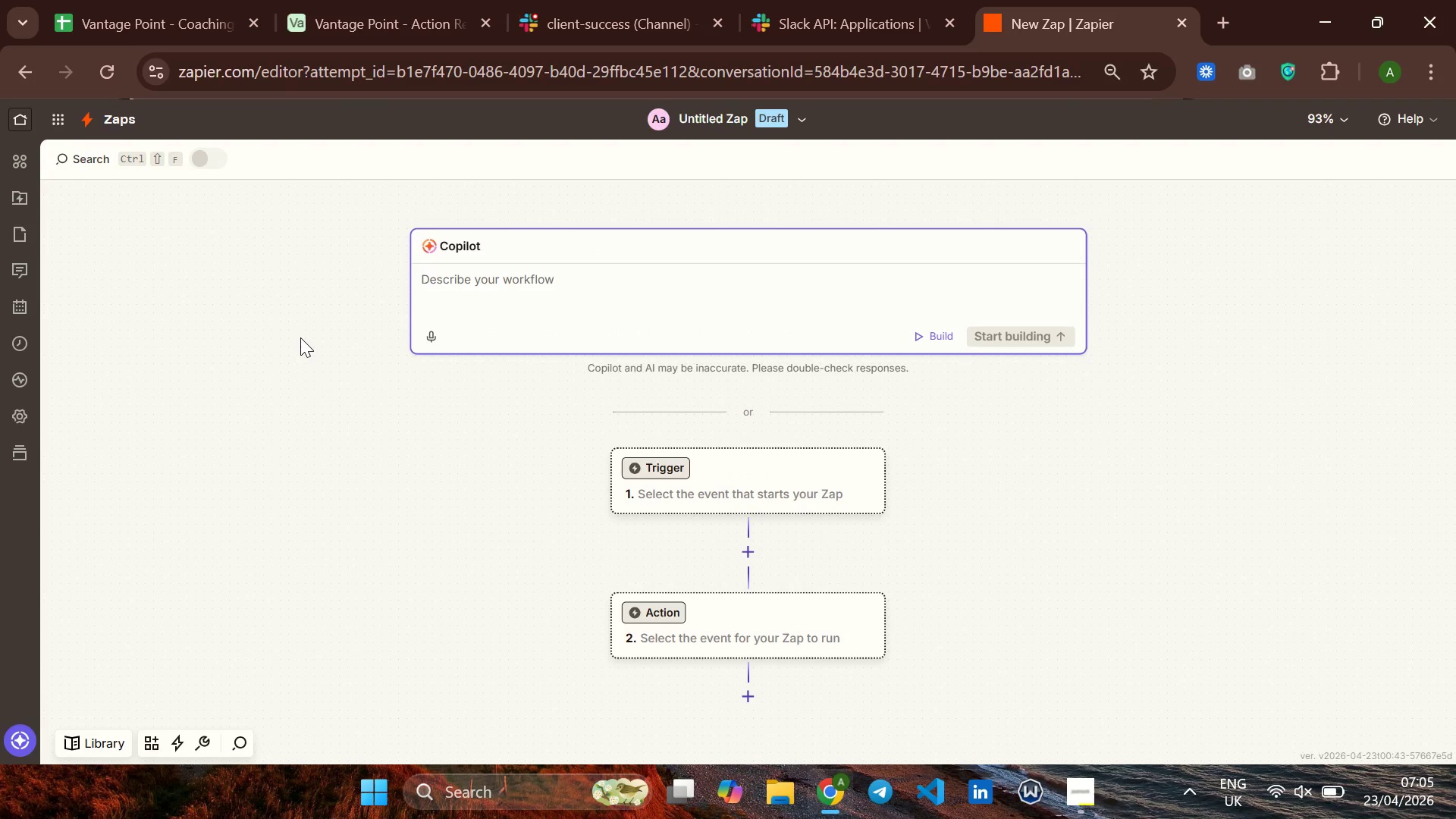 
left_click([736, 120])
 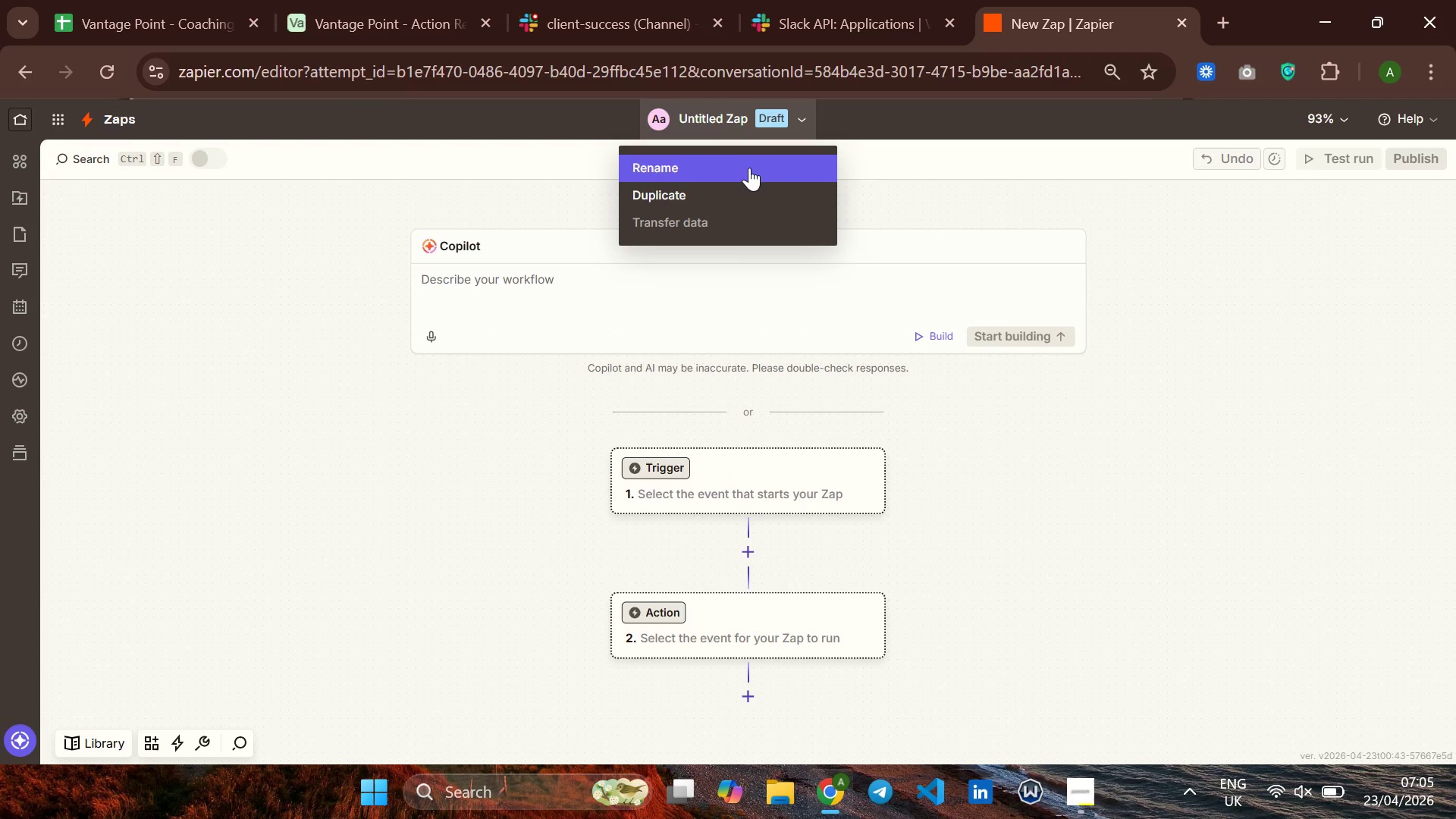 
left_click([749, 164])
 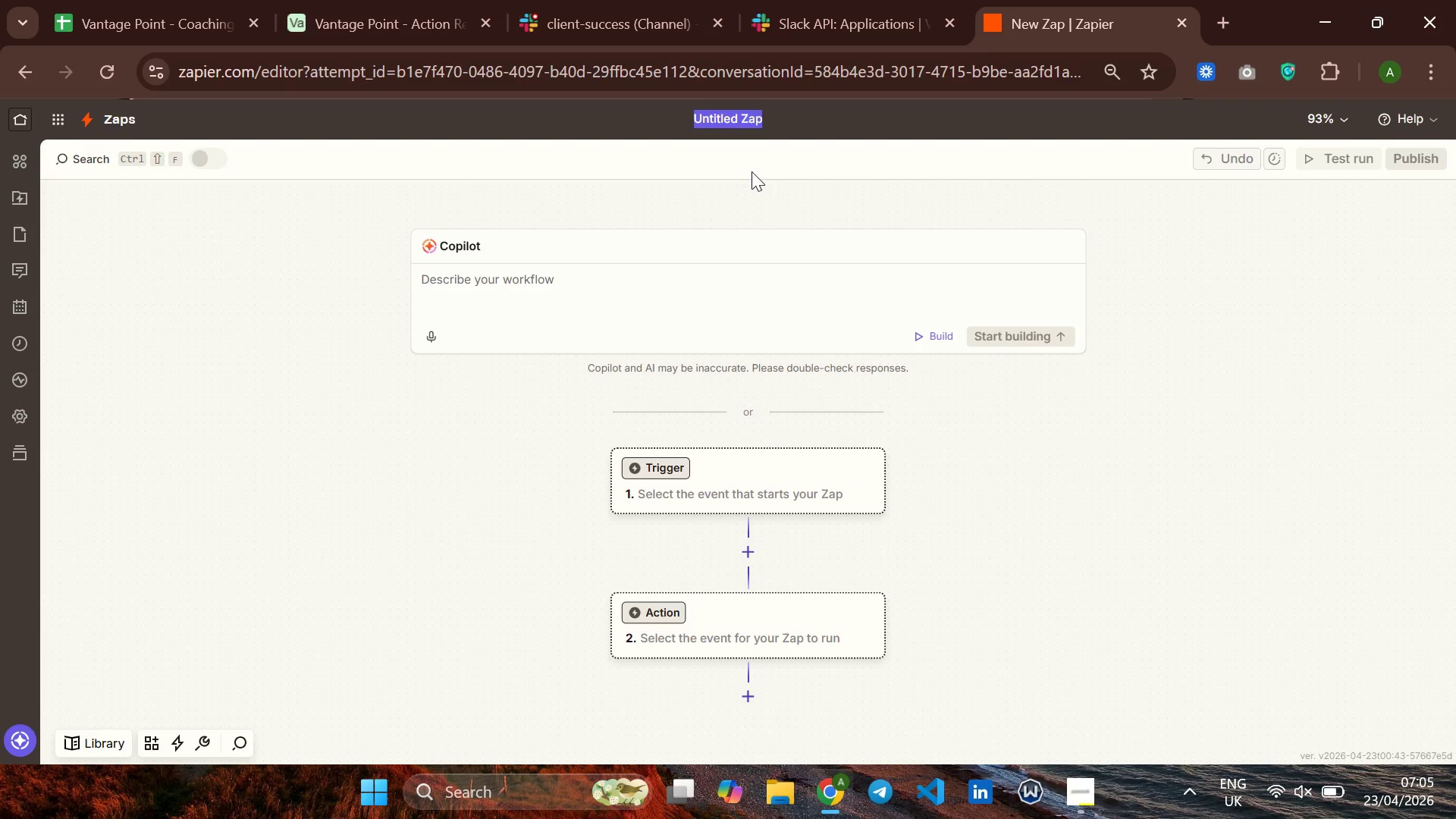 
type(Vantage )
 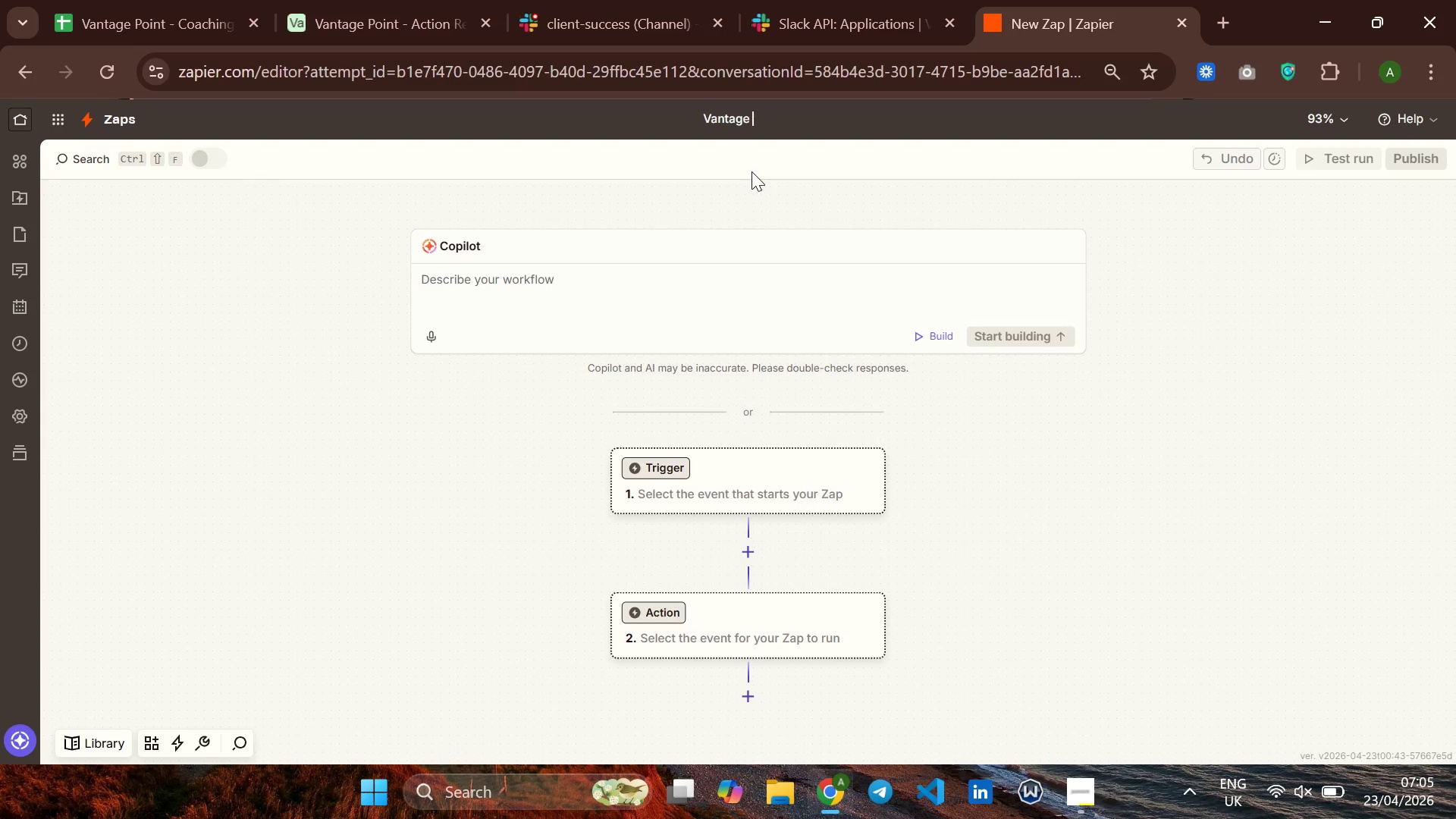 
wait(5.47)
 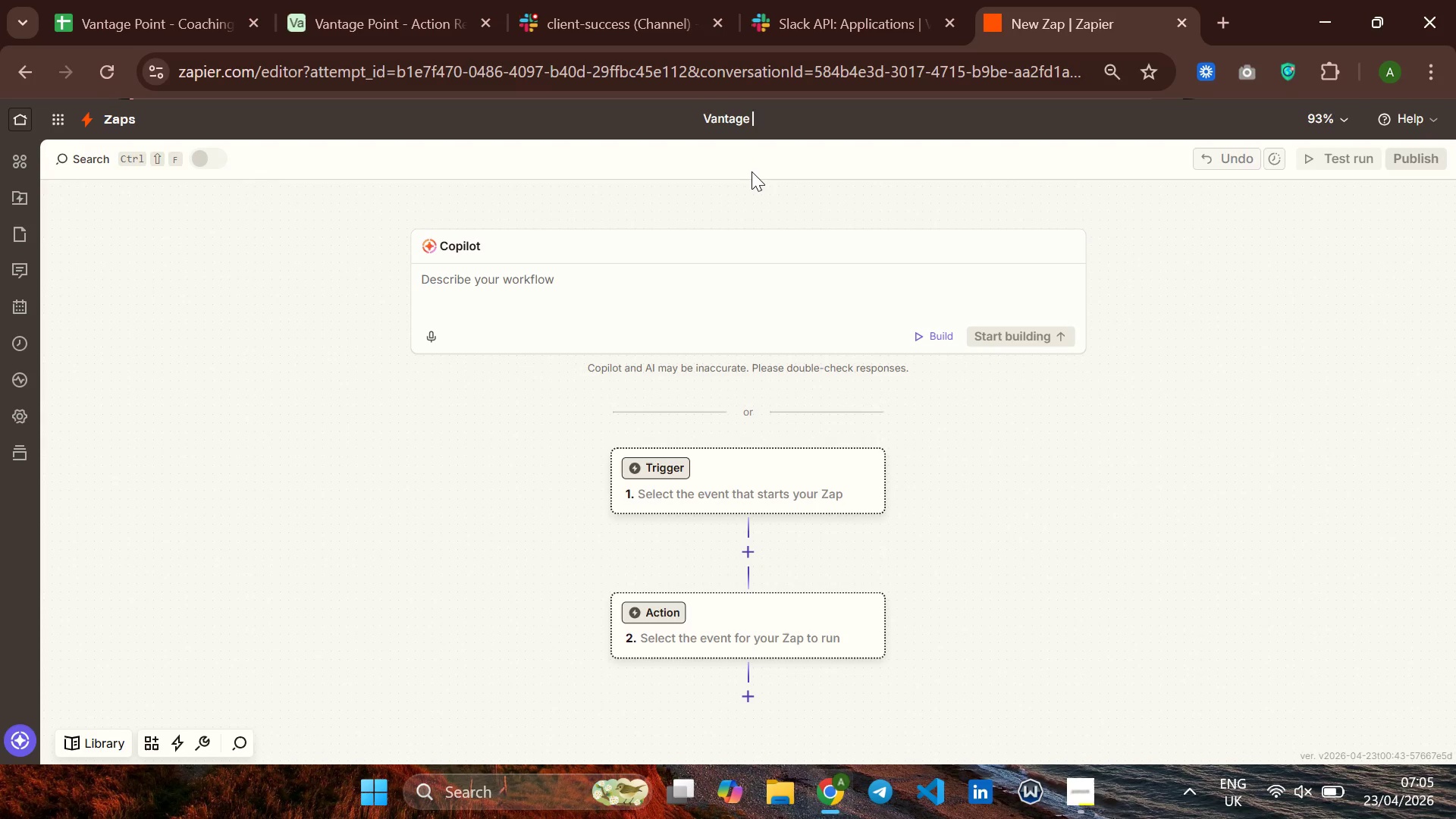 
type(Point - Coaching sesi)
key(Backspace)
key(Backspace)
key(Backspace)
key(Backspace)
type(Session to Action item Automay)
key(Backspace)
type(tion)
 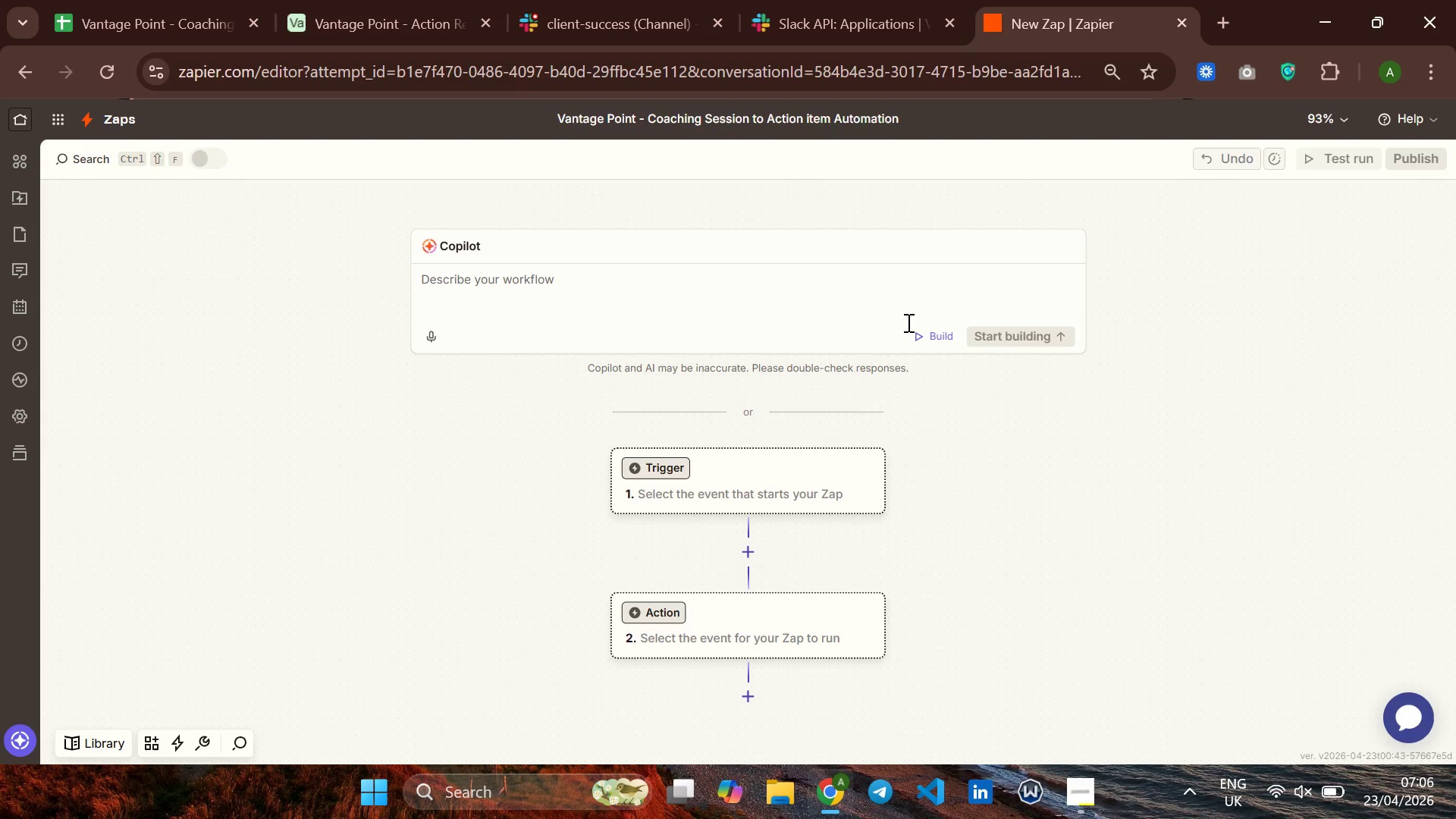 
key(Enter)
 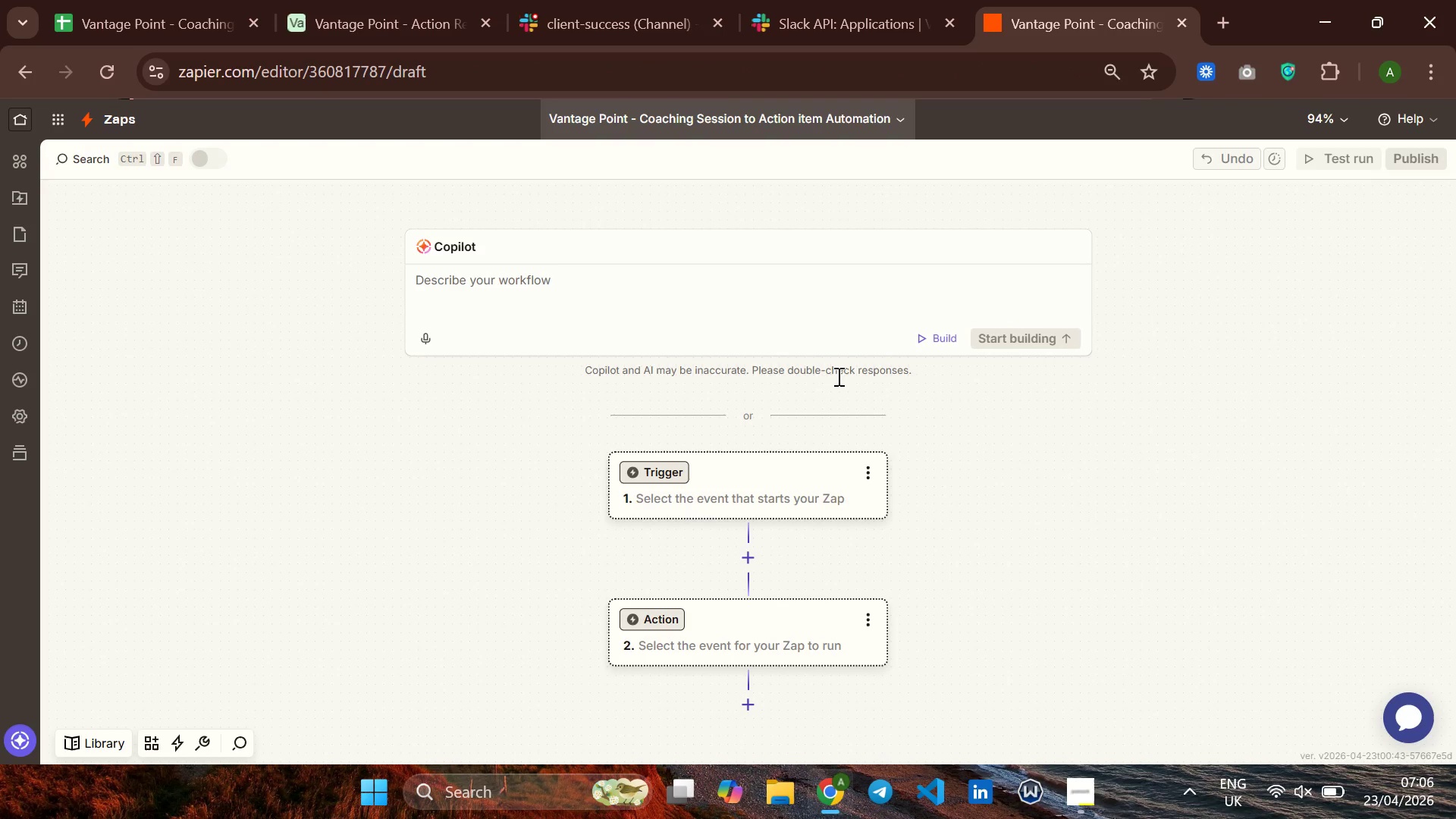 
left_click([656, 470])
 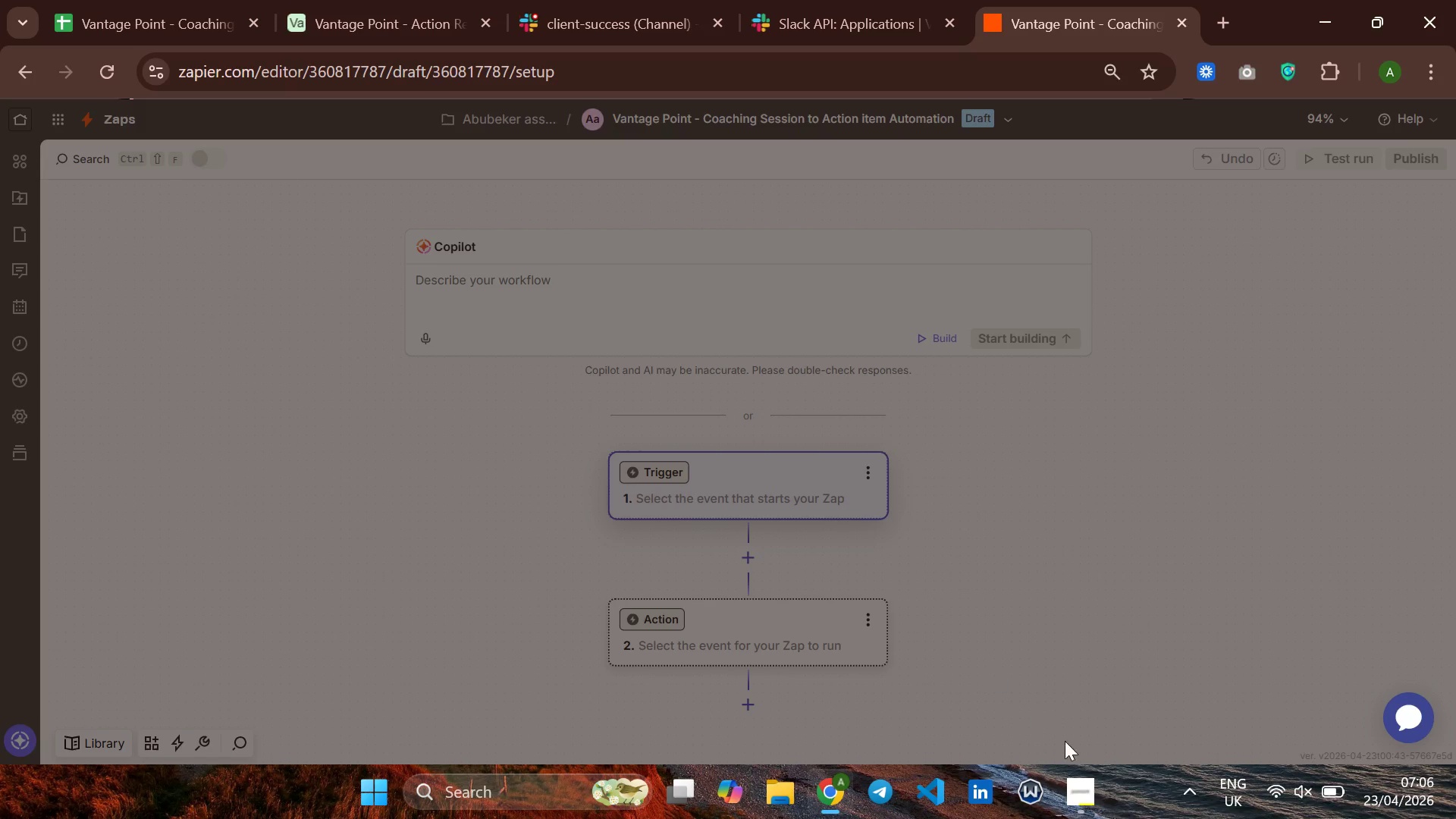 
wait(6.81)
 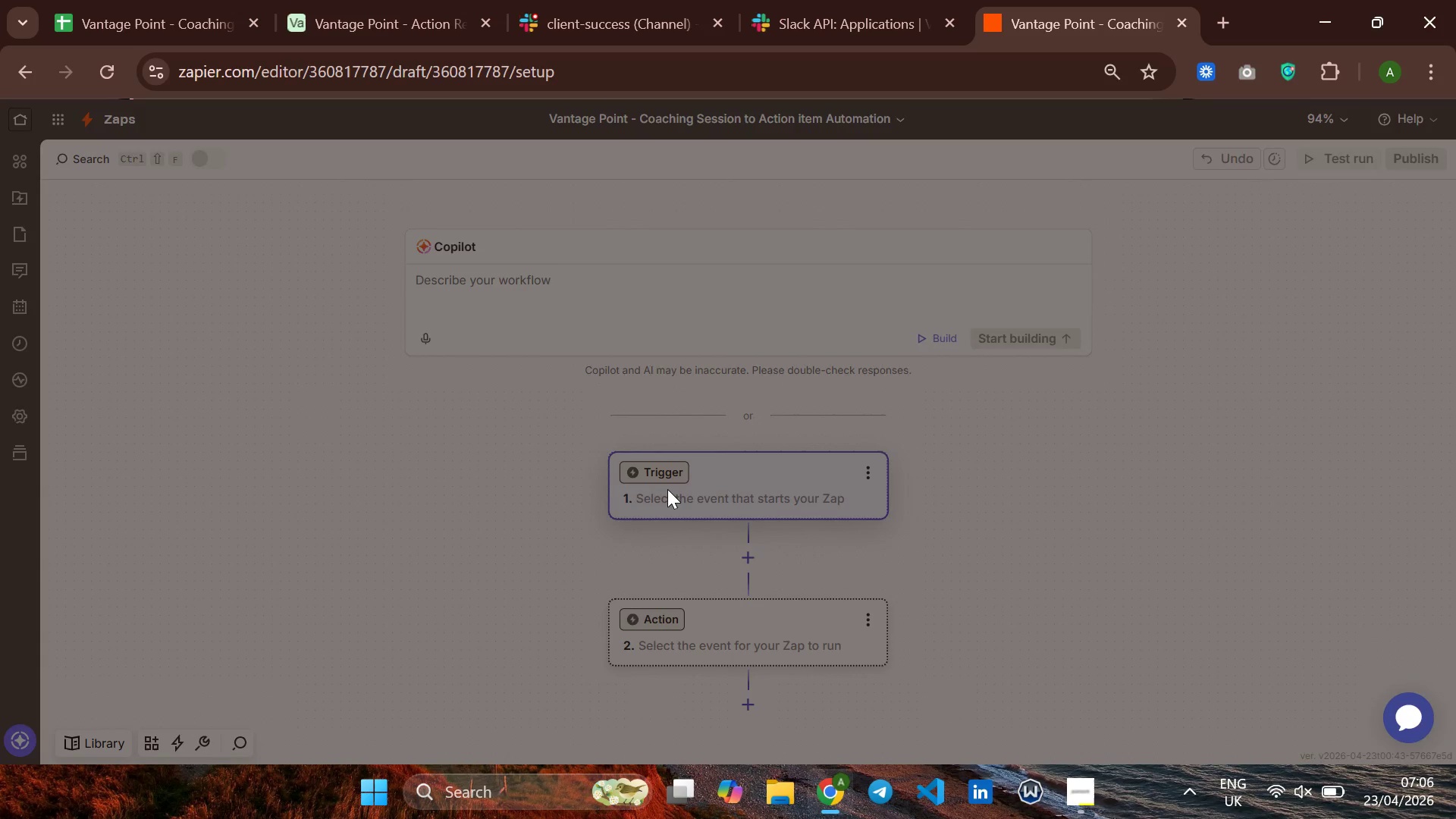 
left_click([1080, 797])